 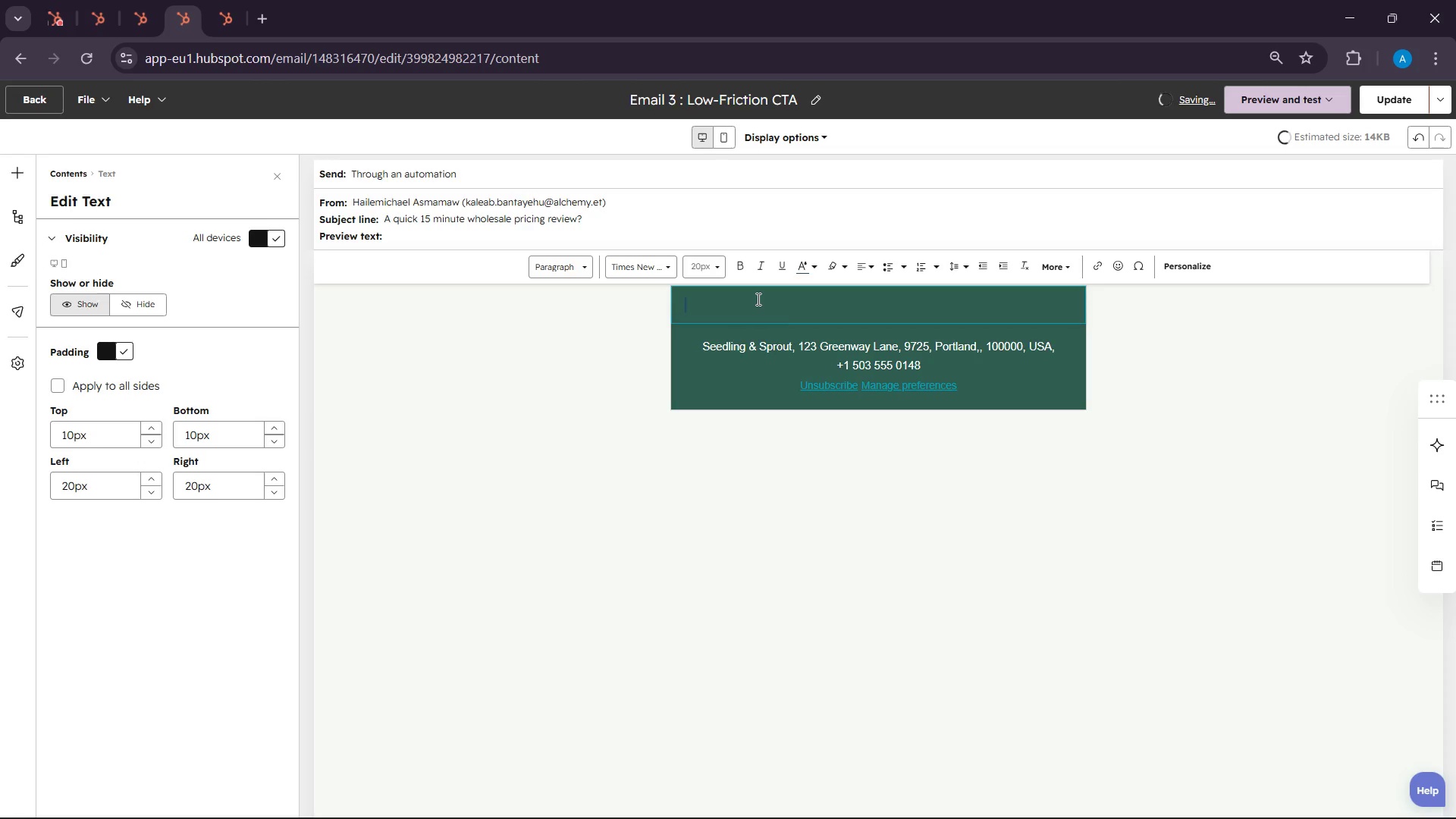 
left_click([717, 303])
 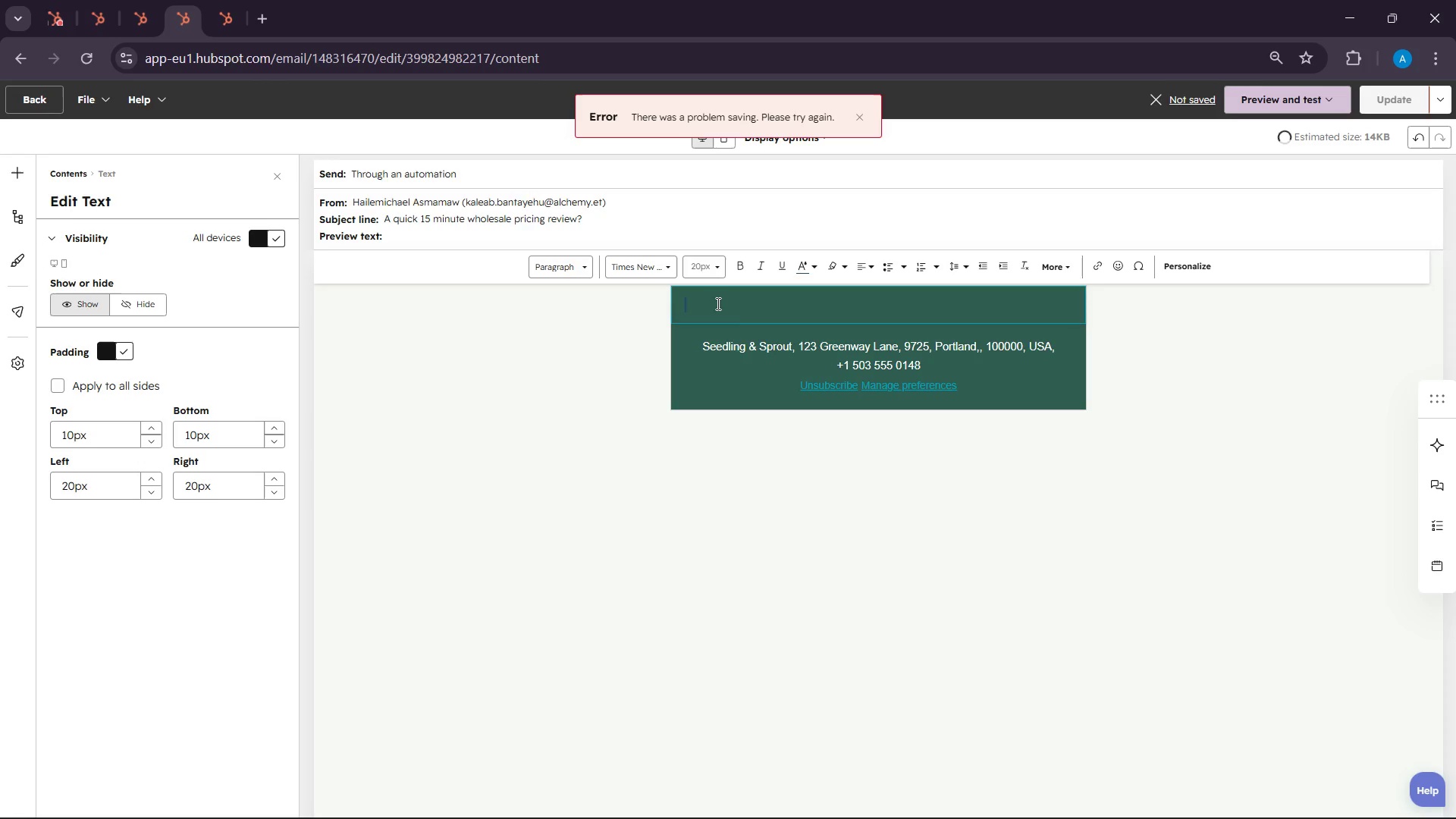 
left_click([124, 0])
 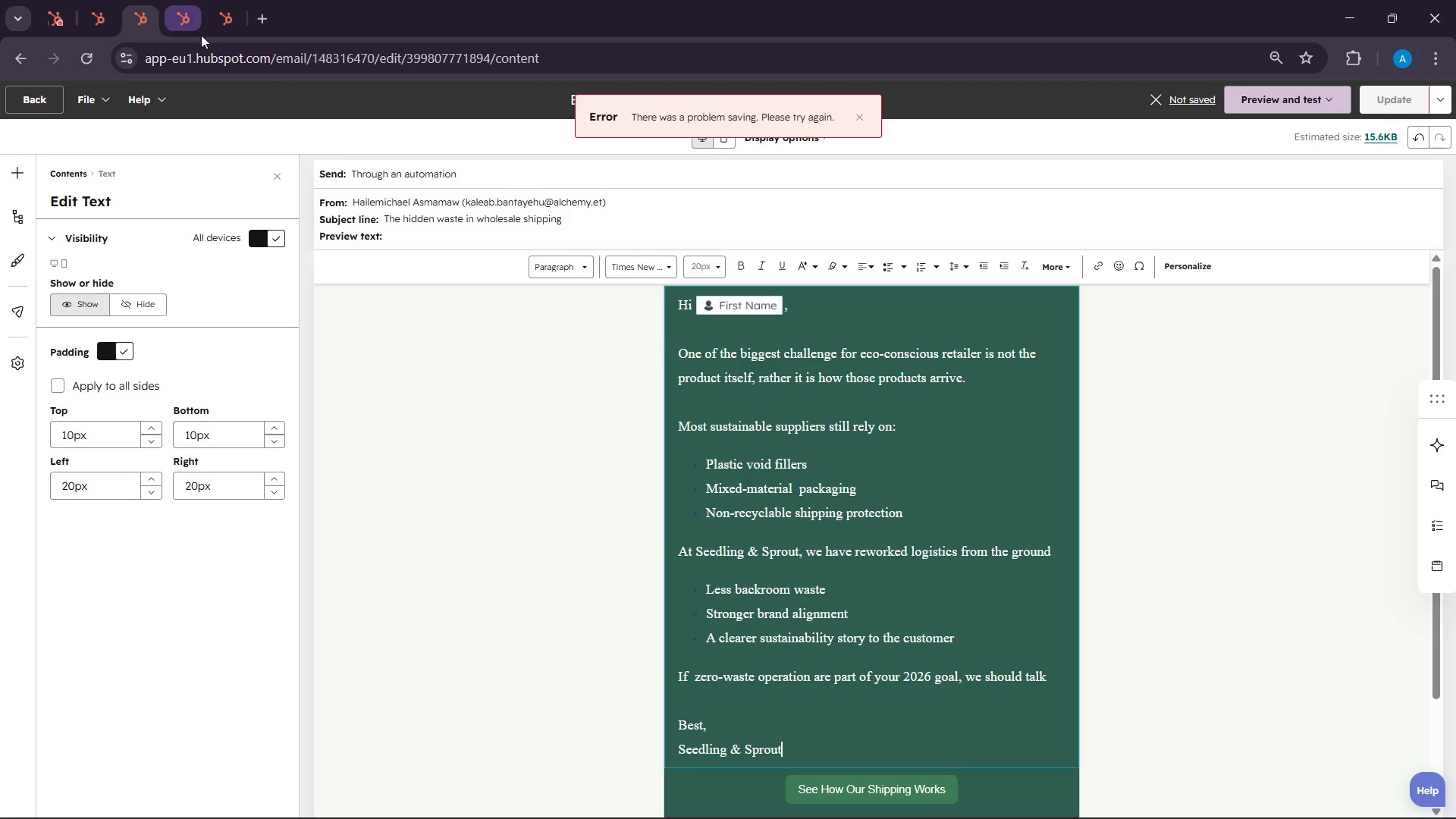 
left_click([112, 0])
 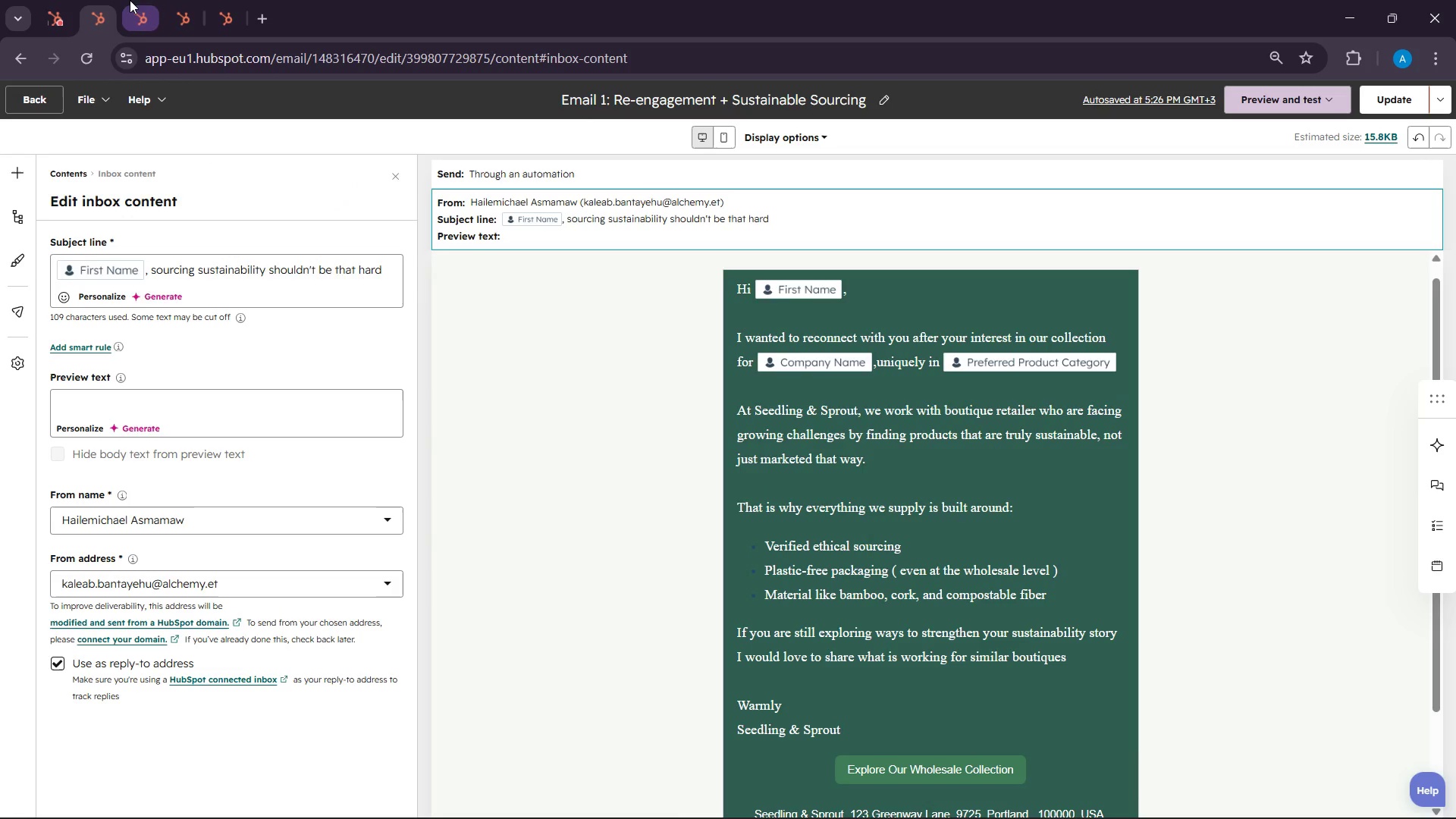 
left_click([130, 0])
 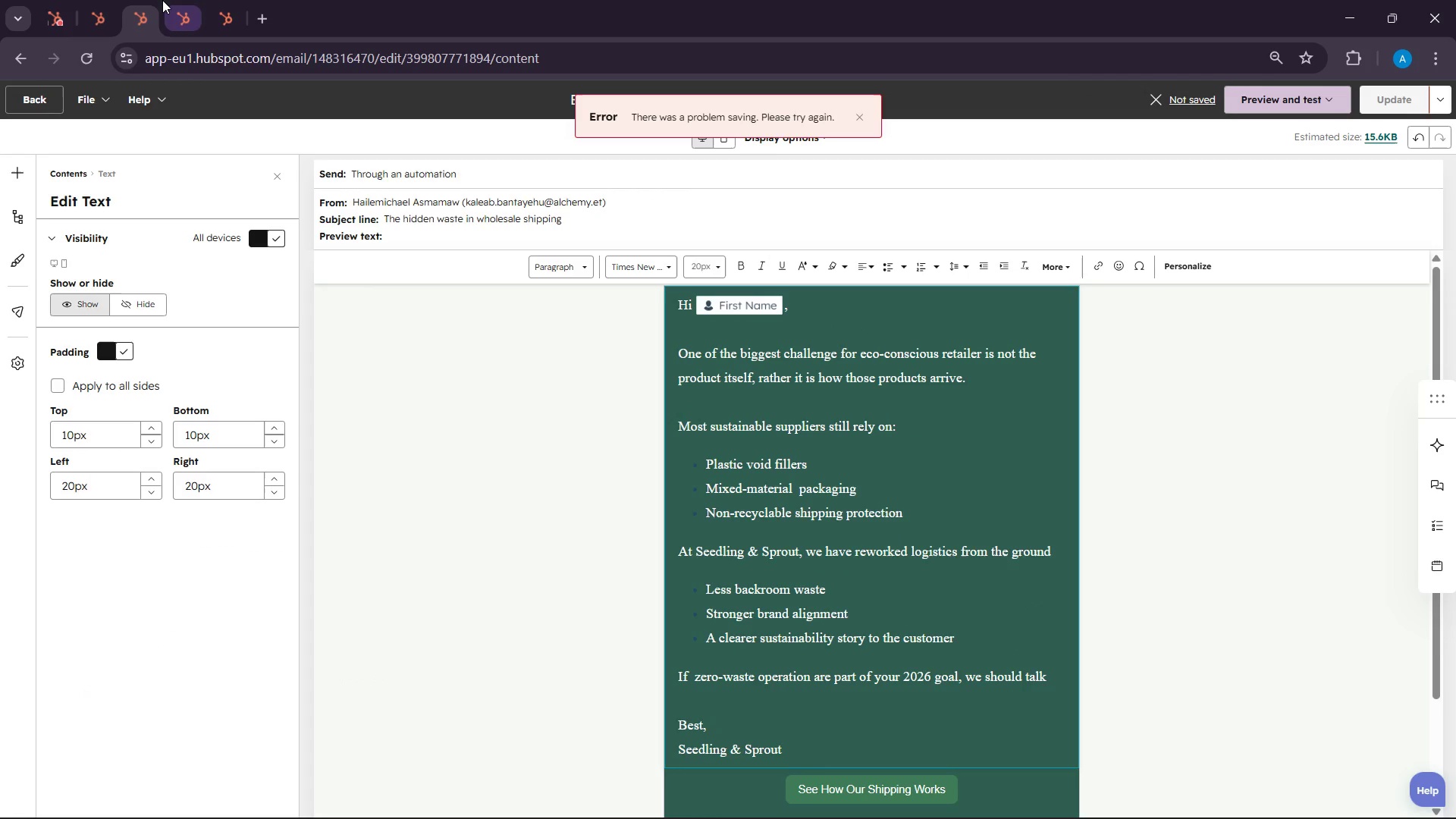 
left_click([162, 0])
 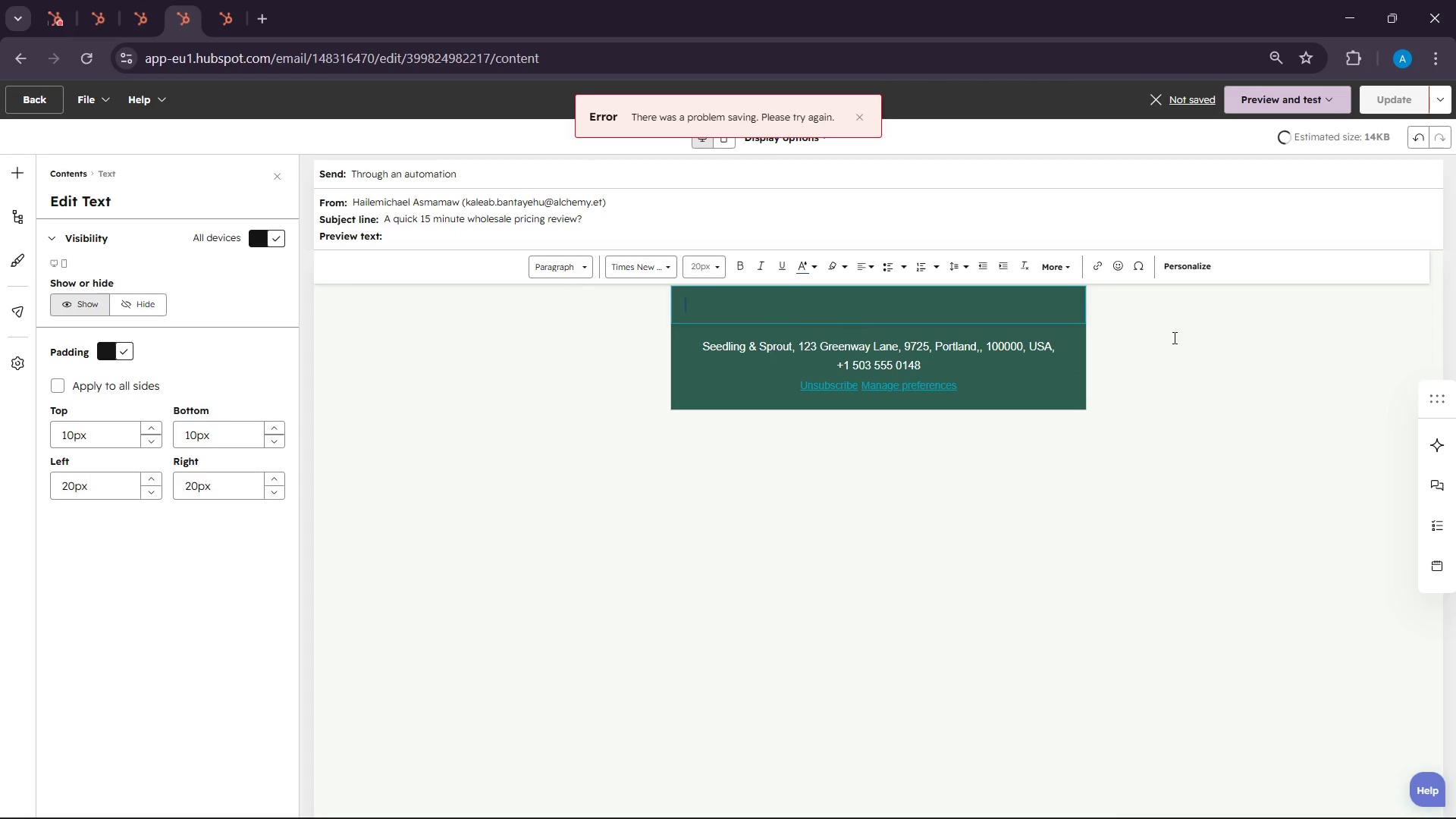 
wait(6.11)
 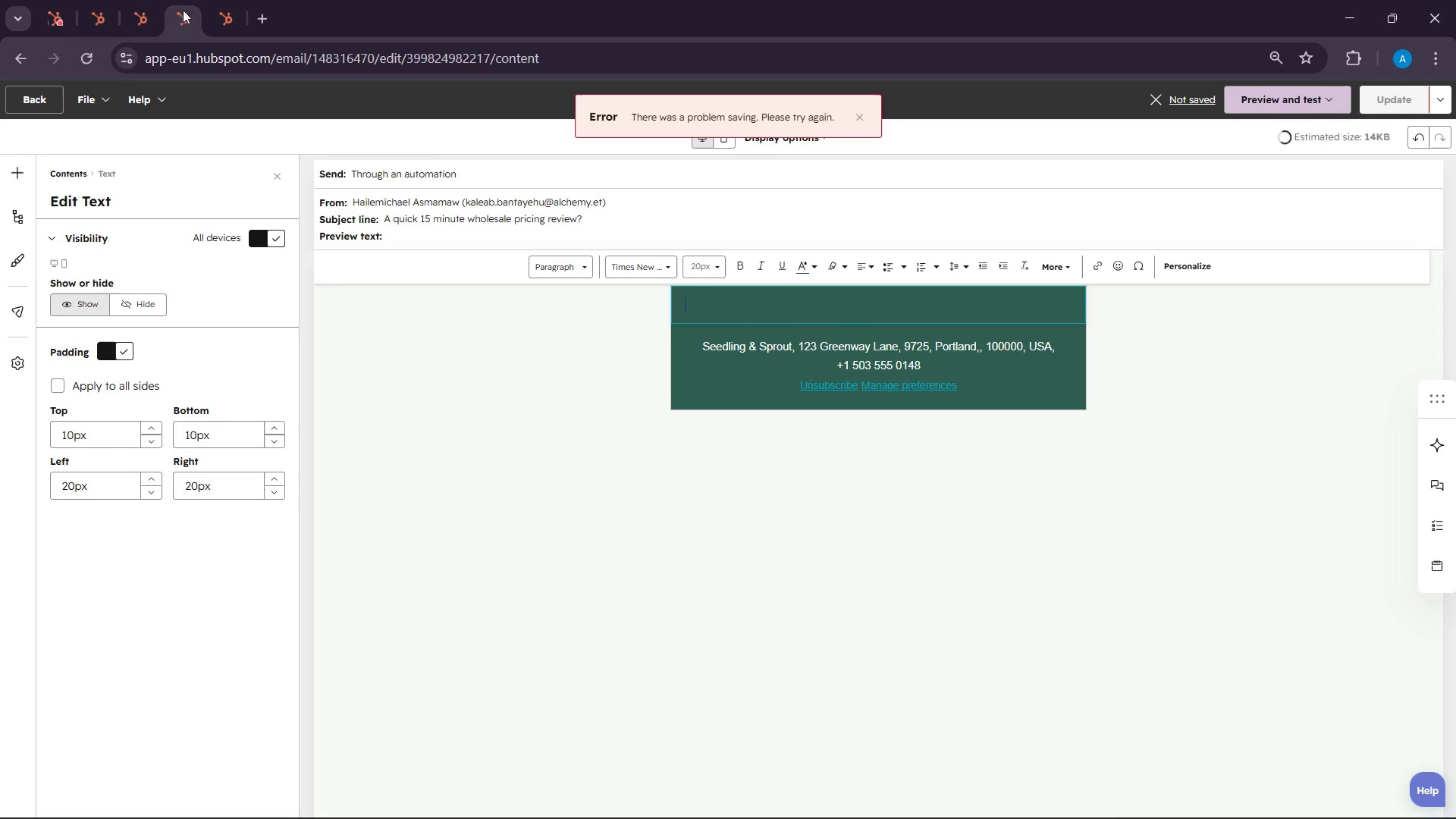 
left_click([682, 97])
 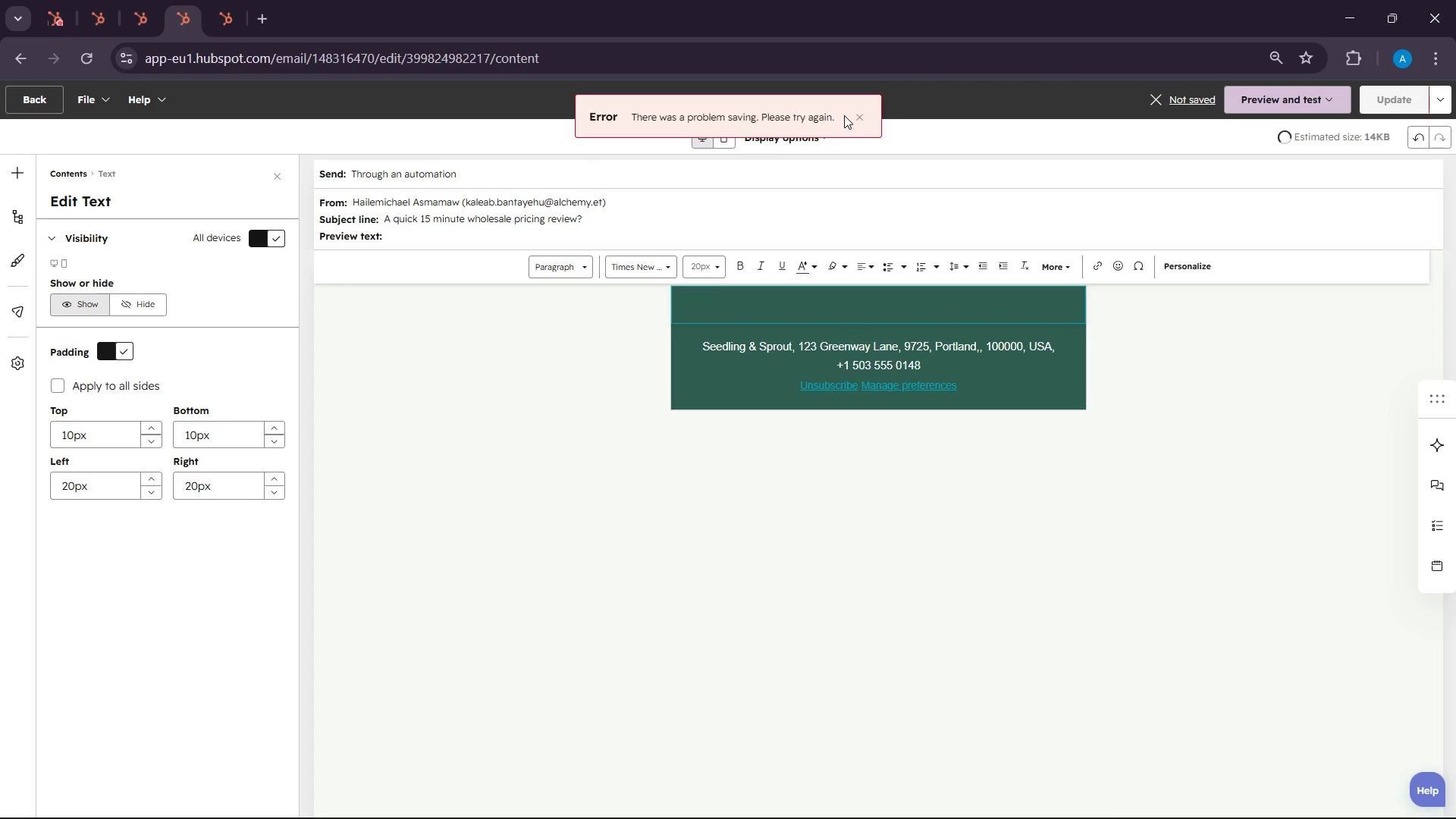 
left_click([854, 114])
 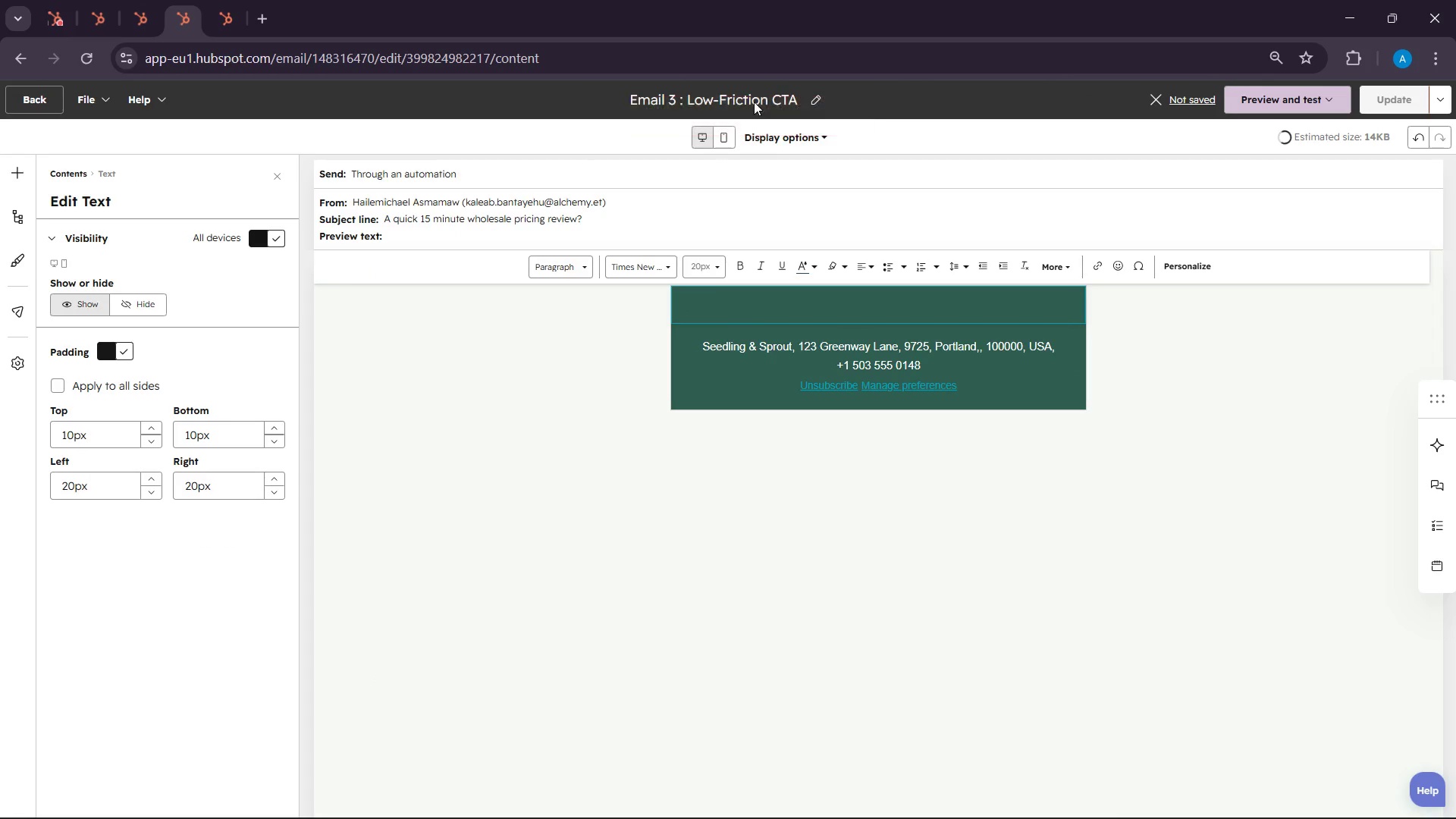 
left_click([753, 101])
 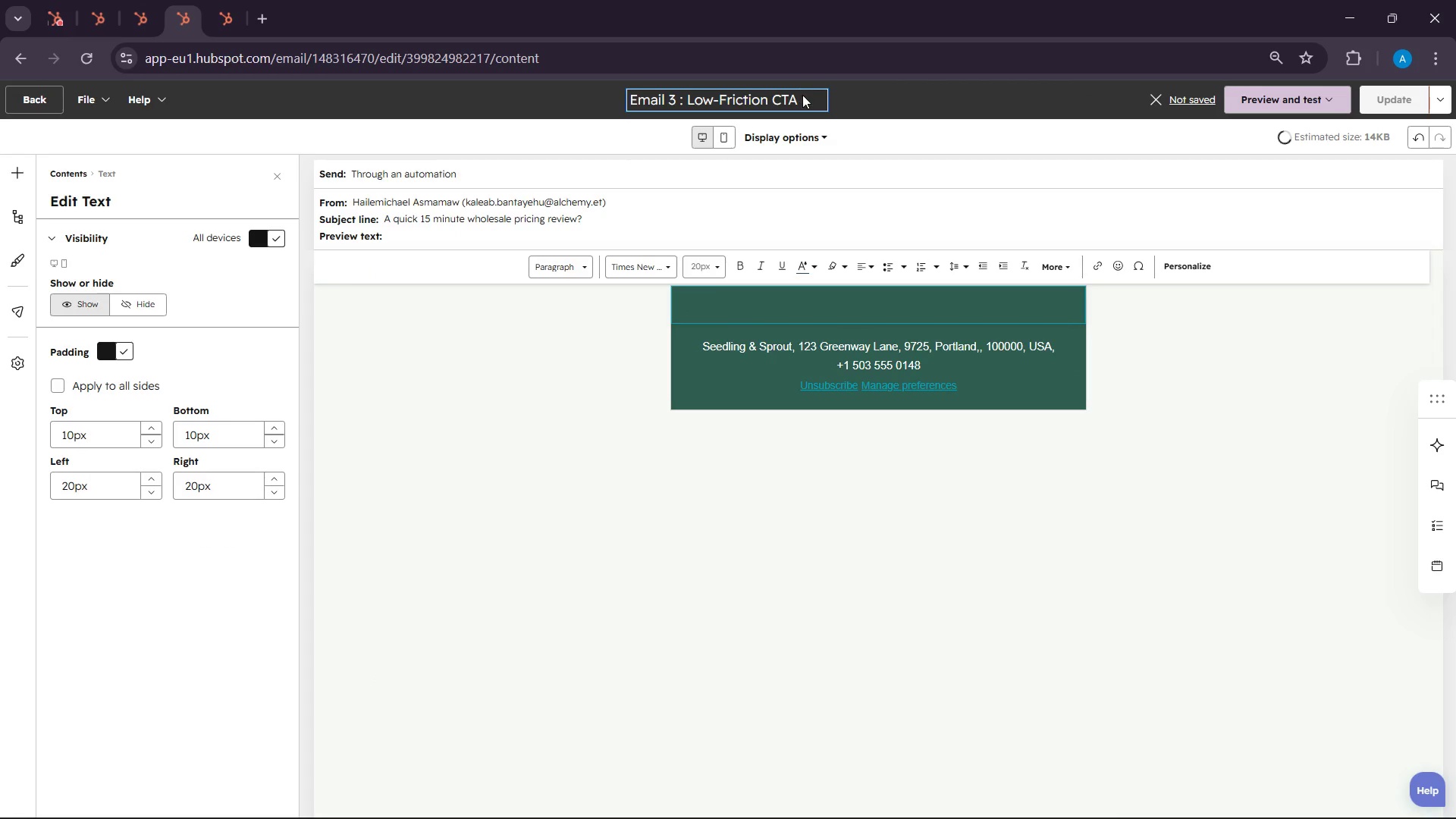 
left_click([802, 95])
 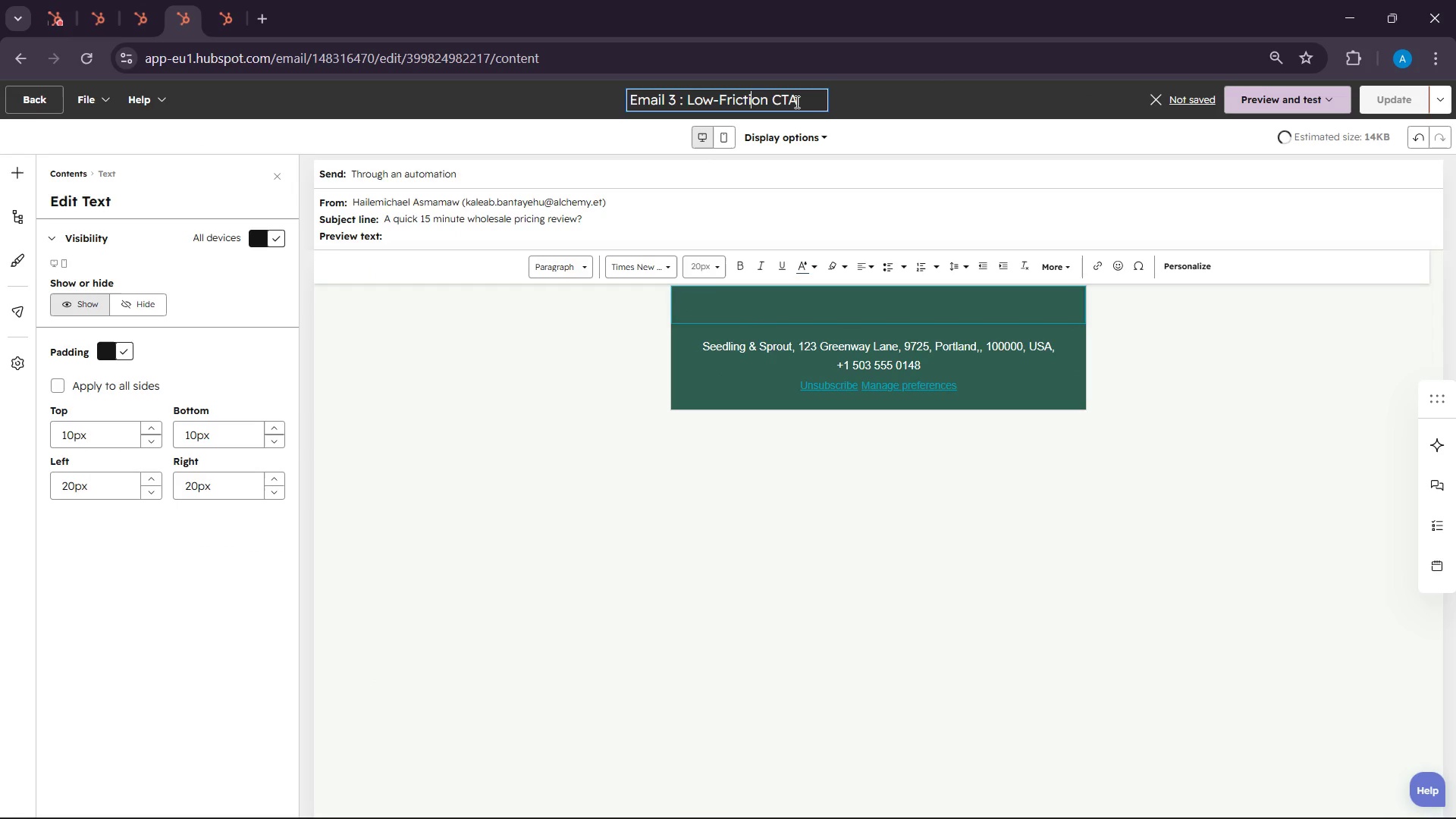 
left_click([795, 102])
 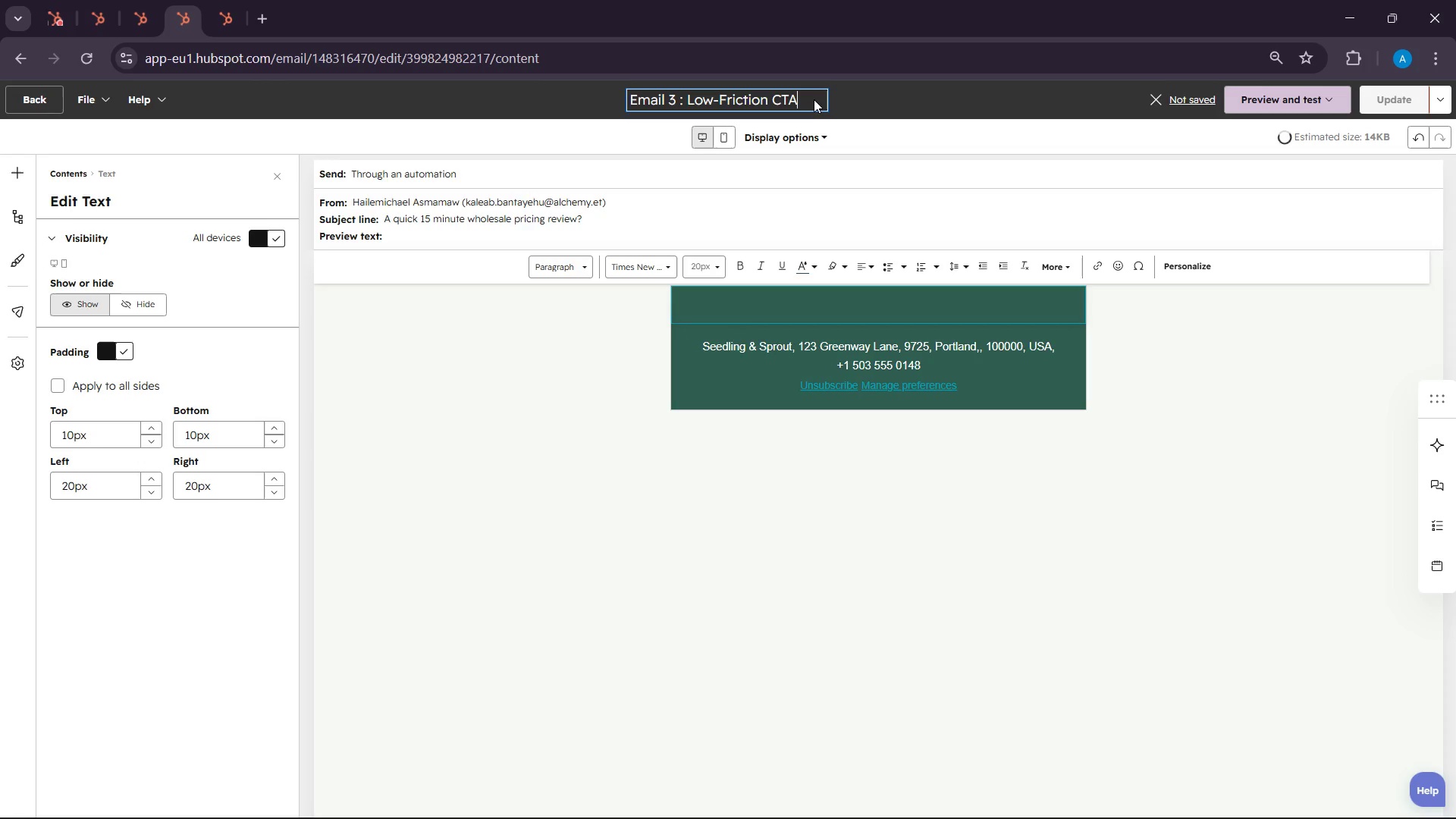 
type( C)
key(Backspace)
type(( conc)
key(Backspace)
type(vers)
 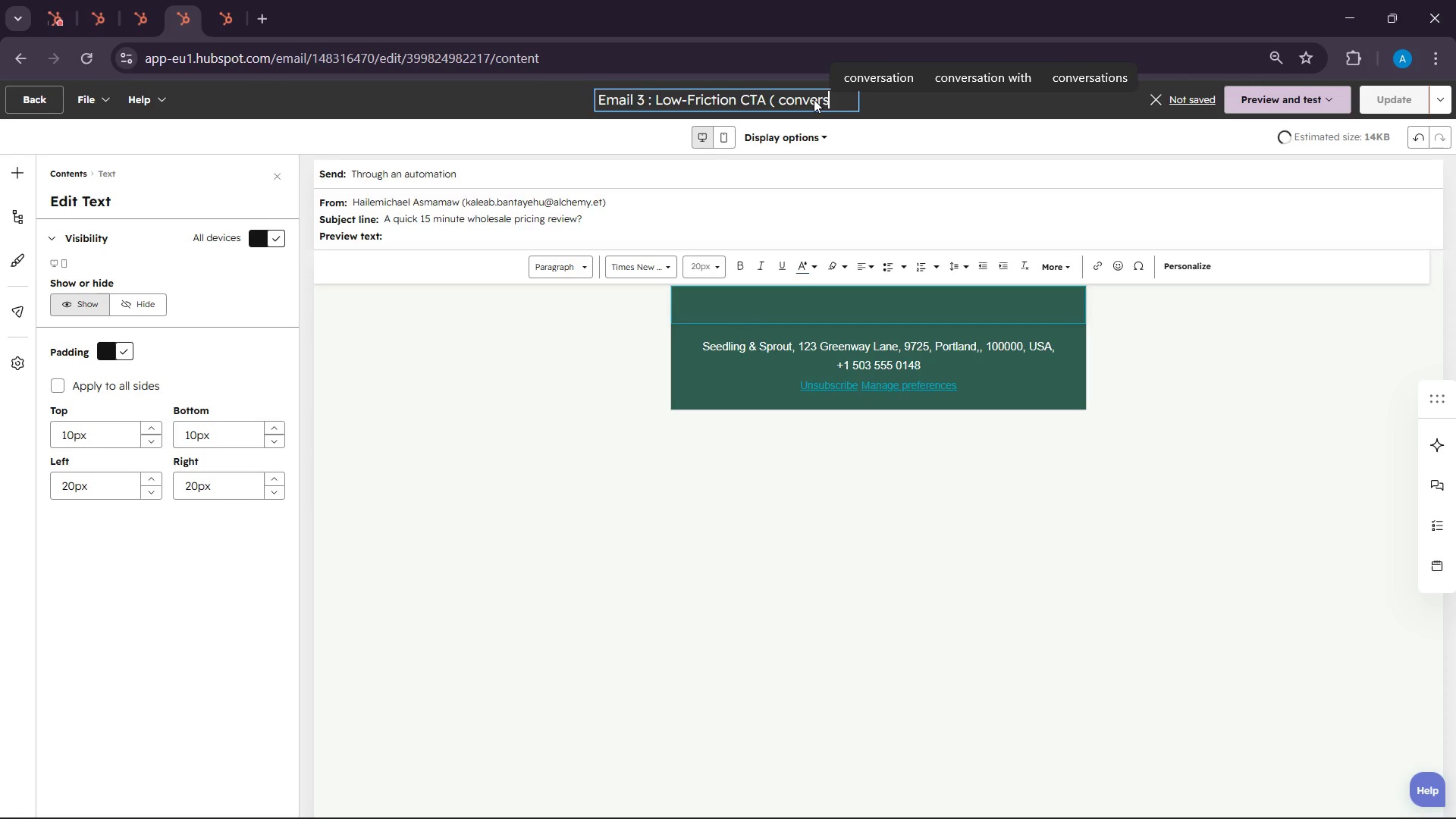 
type(ion email ))
 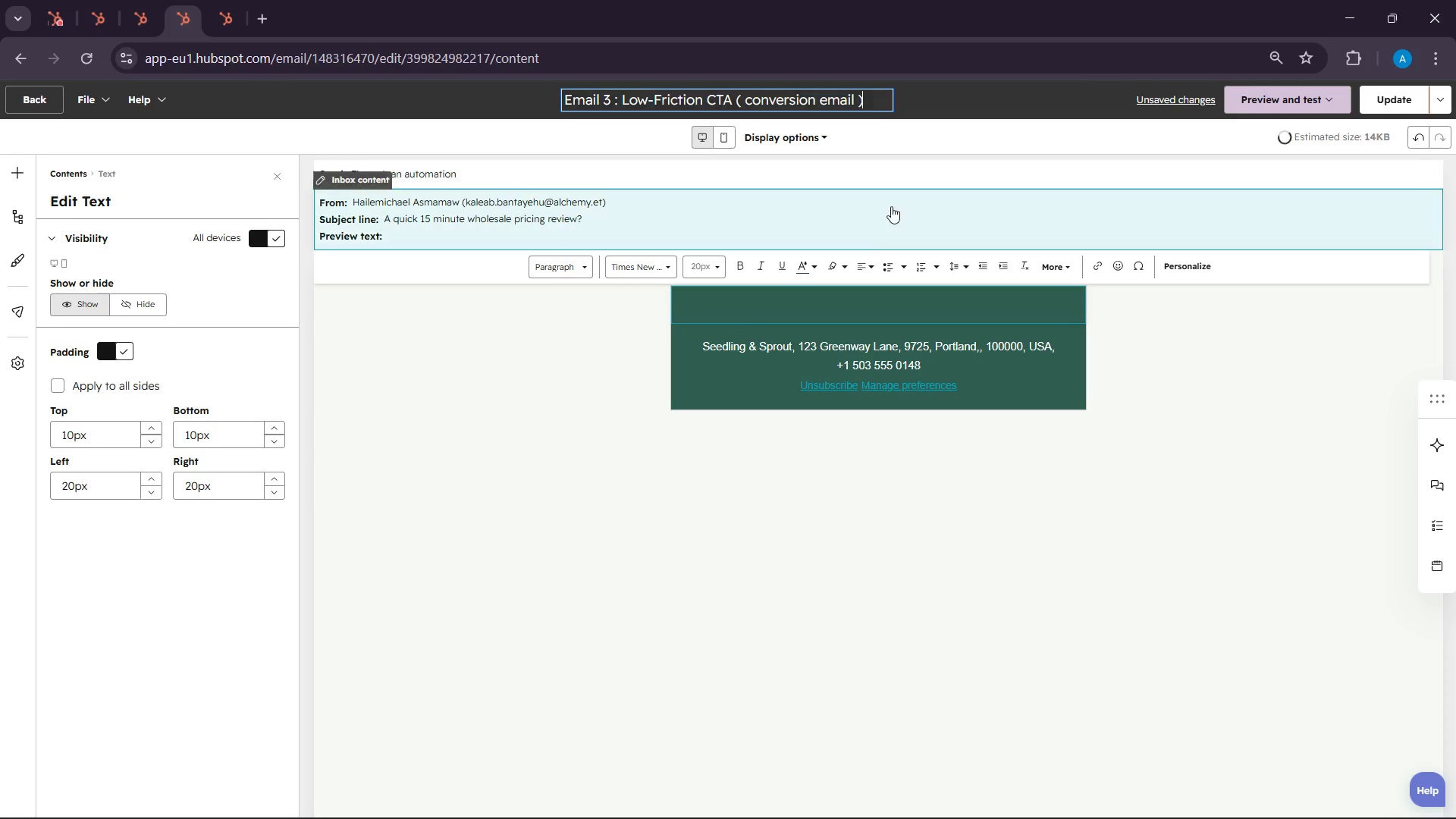 
left_click([849, 305])
 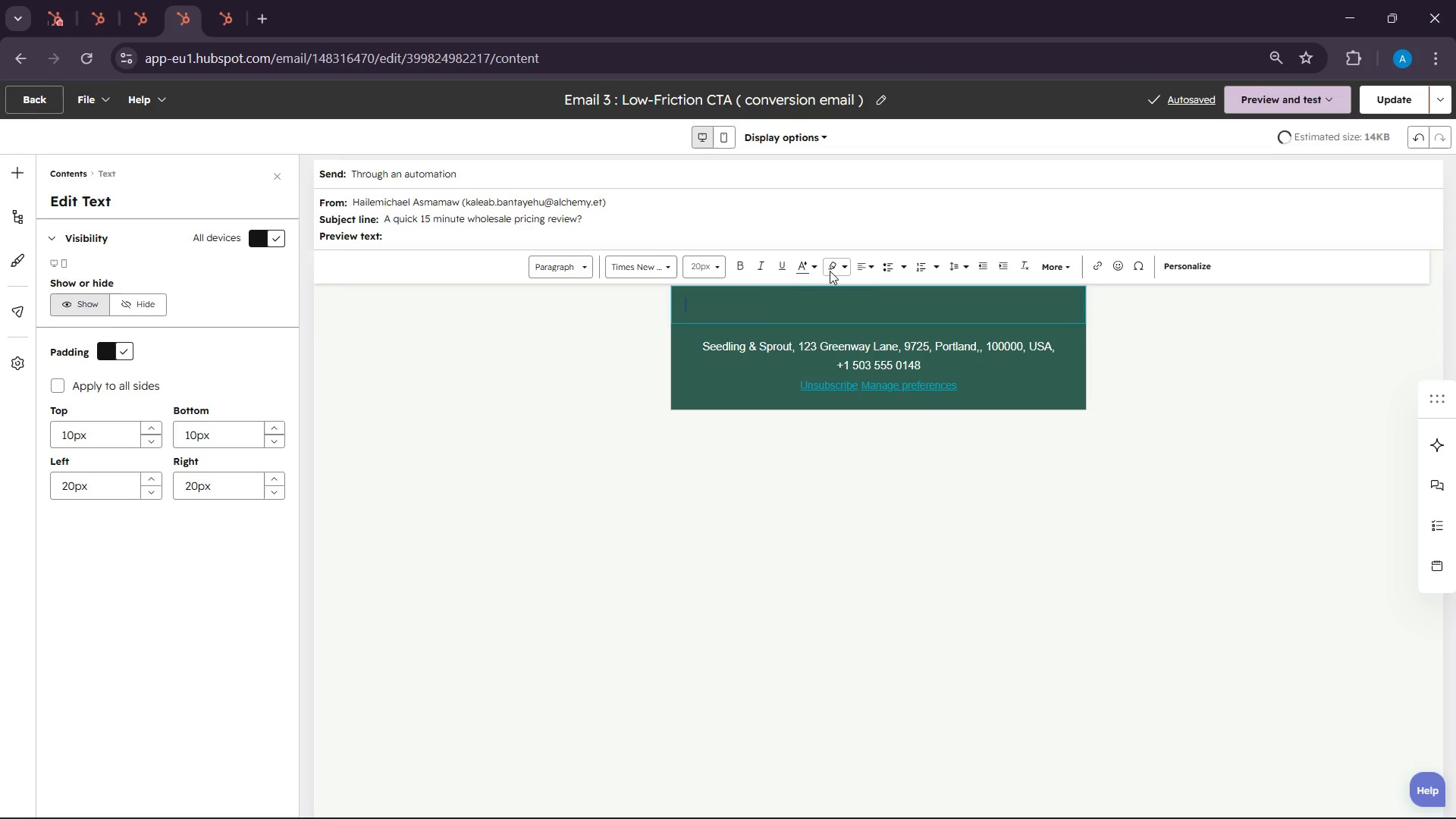 
left_click([818, 269])
 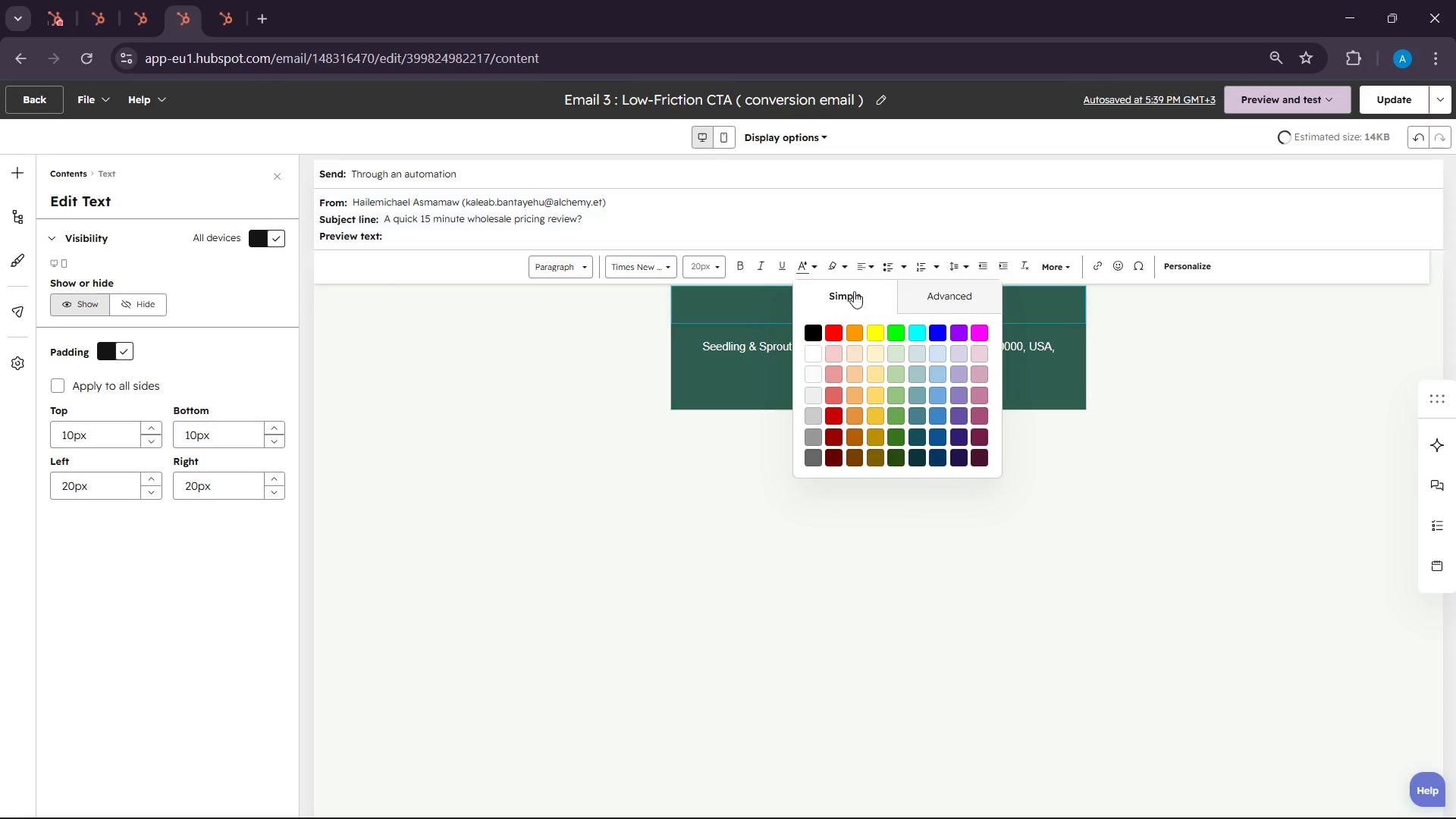 
wait(6.86)
 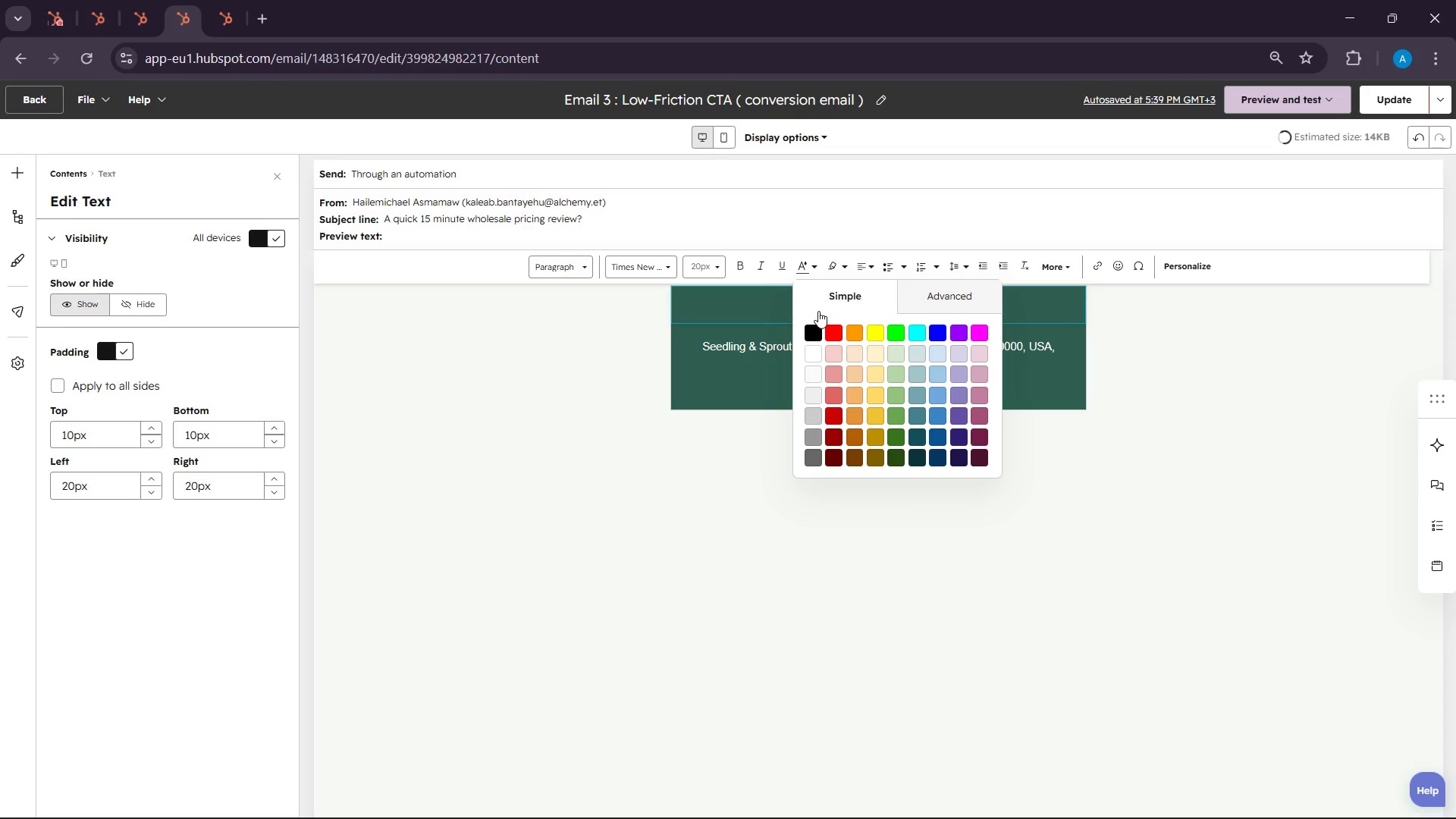 
left_click([814, 359])
 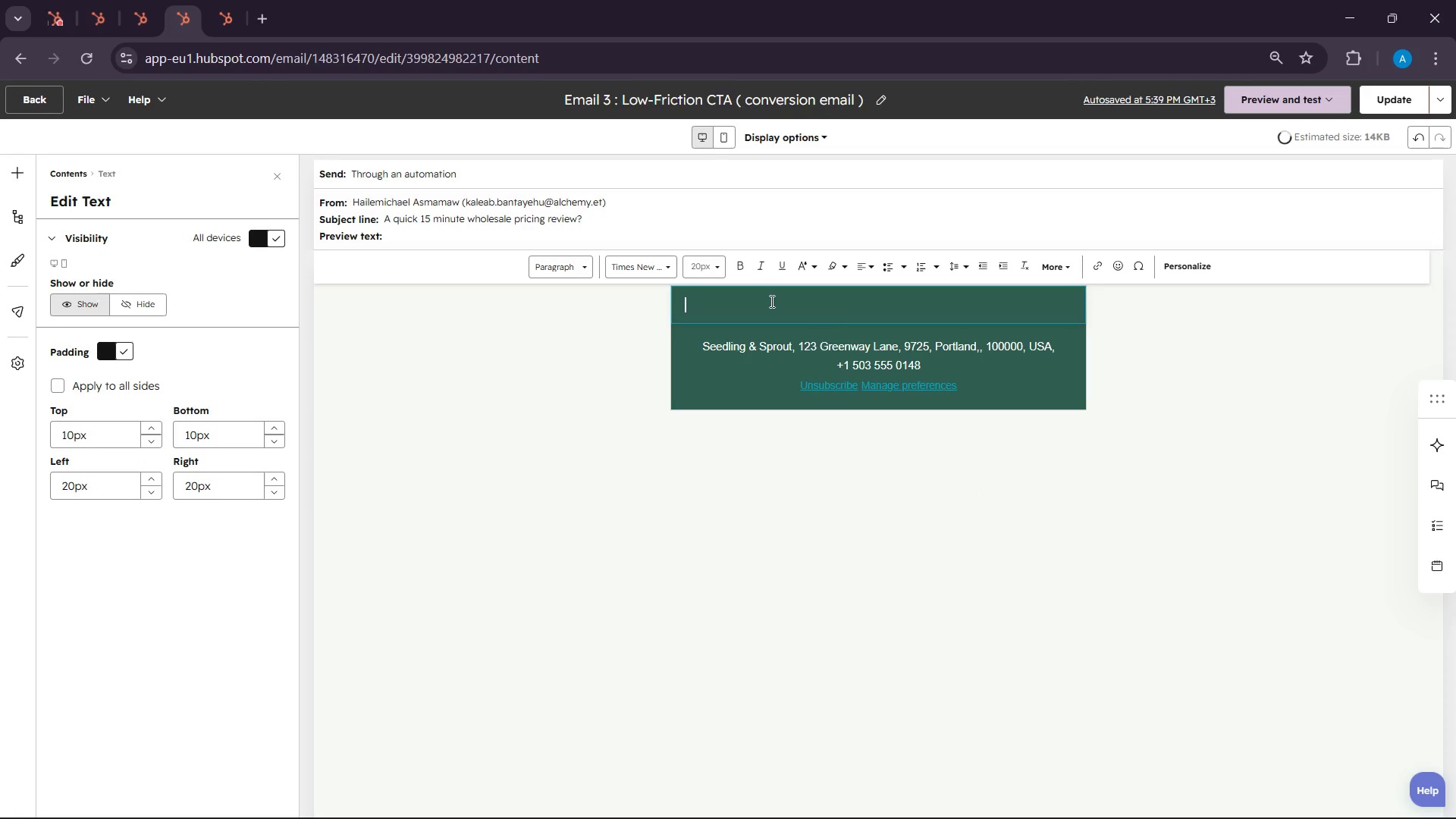 
type(ello )
 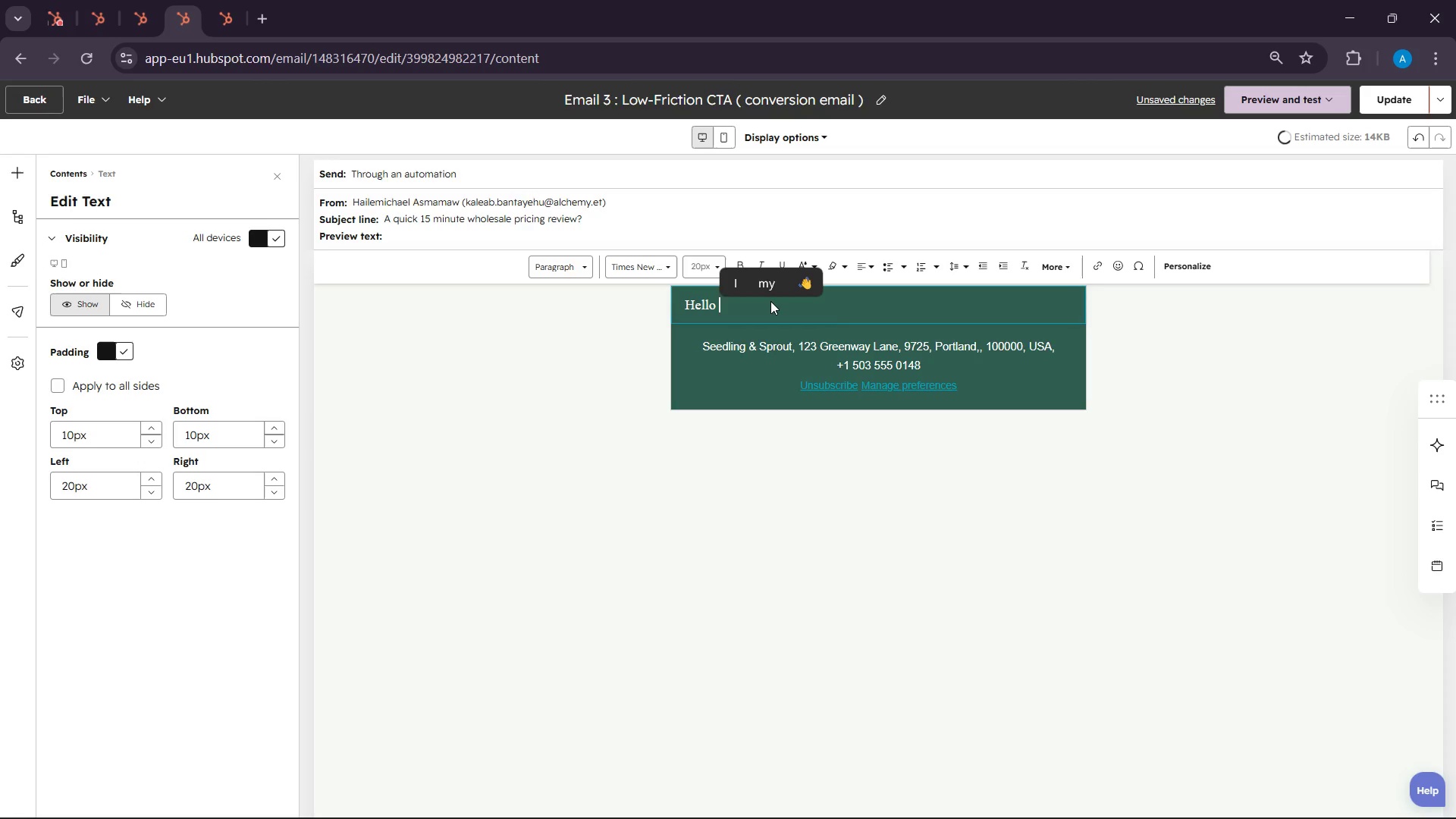 
left_click([1169, 262])
 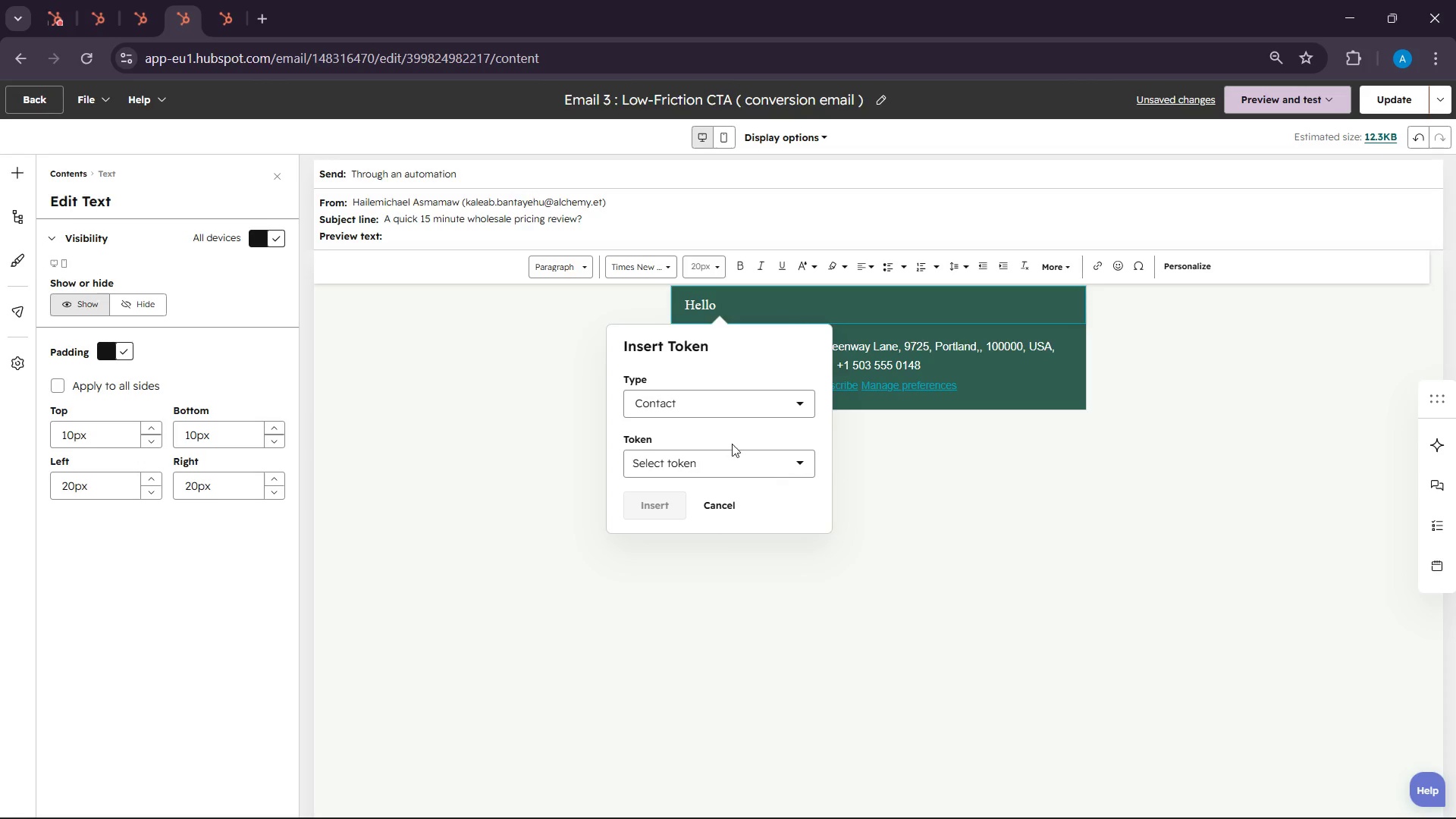 
left_click([725, 455])
 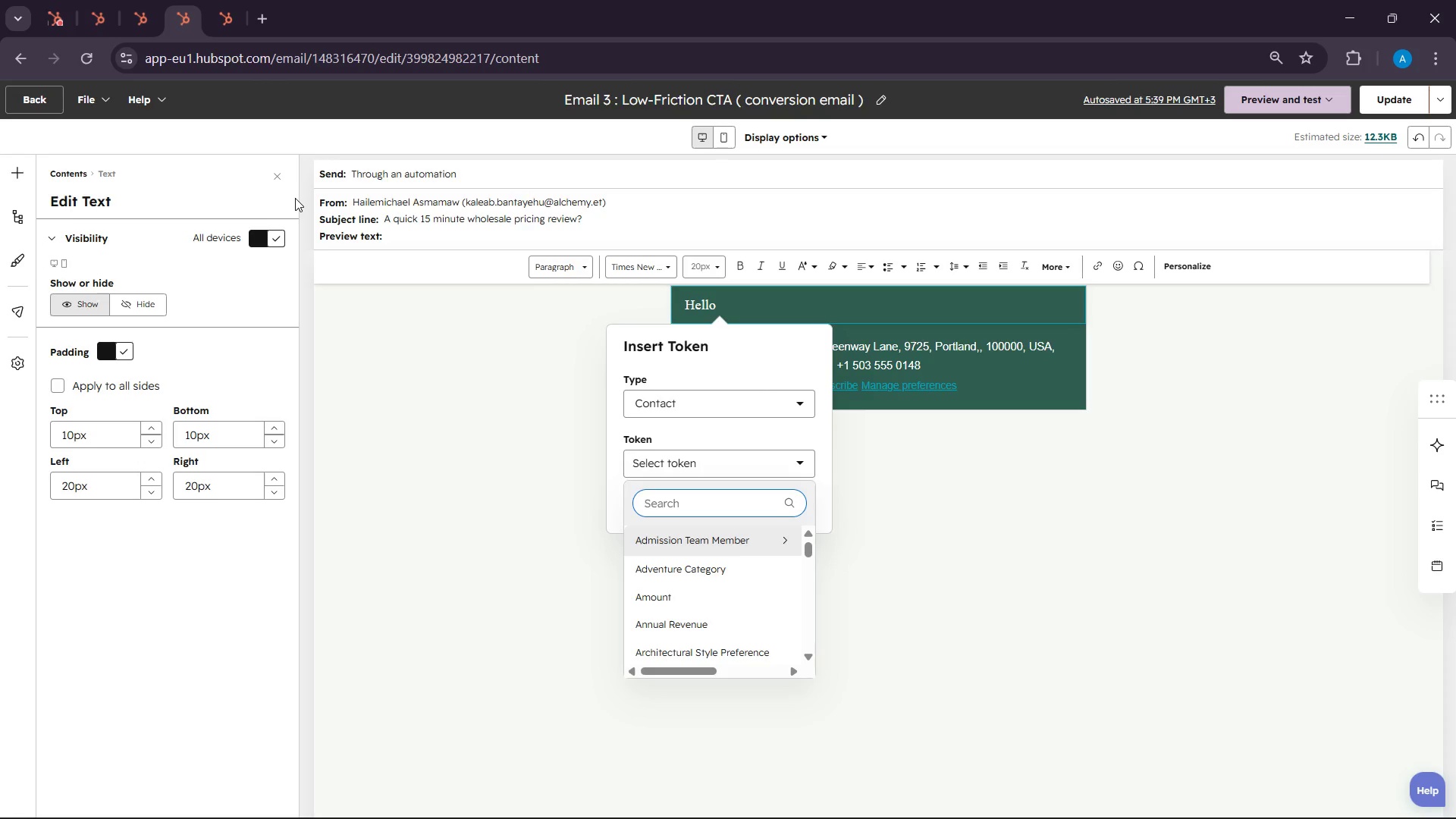 
wait(25.44)
 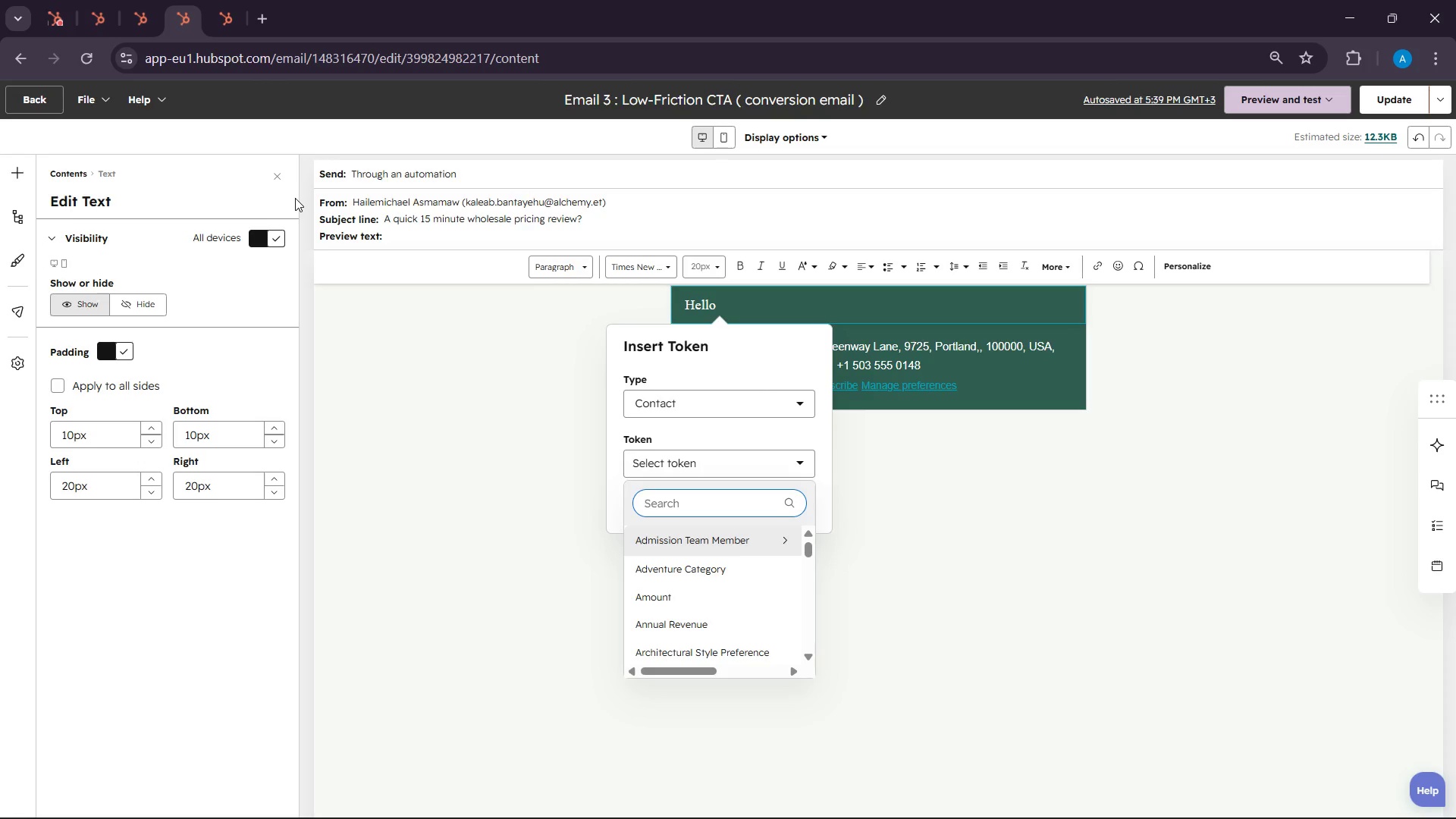 
scroll: coordinate [711, 589], scroll_direction: down, amount: 2.0
 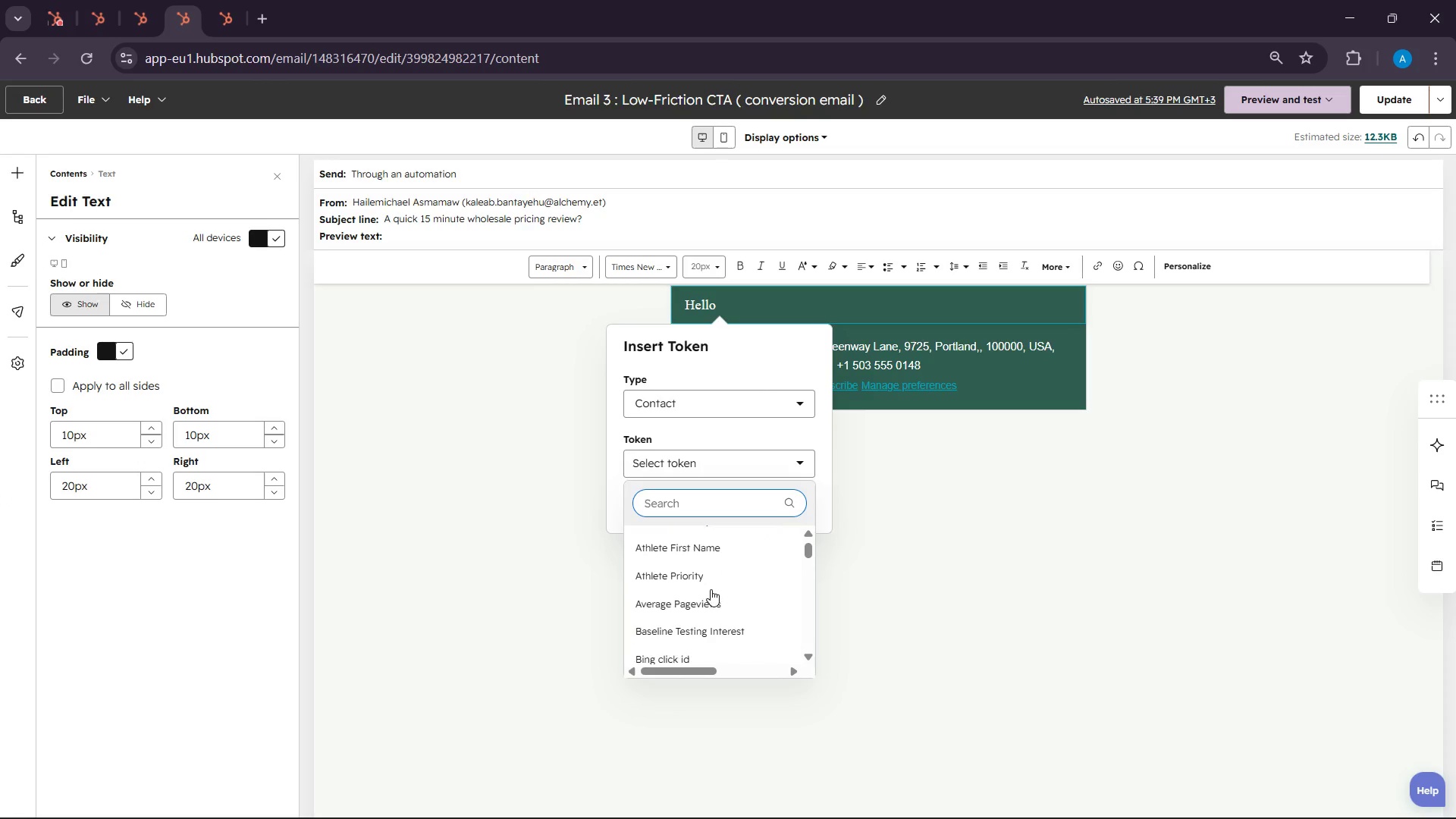 
scroll: coordinate [711, 589], scroll_direction: none, amount: 0.0
 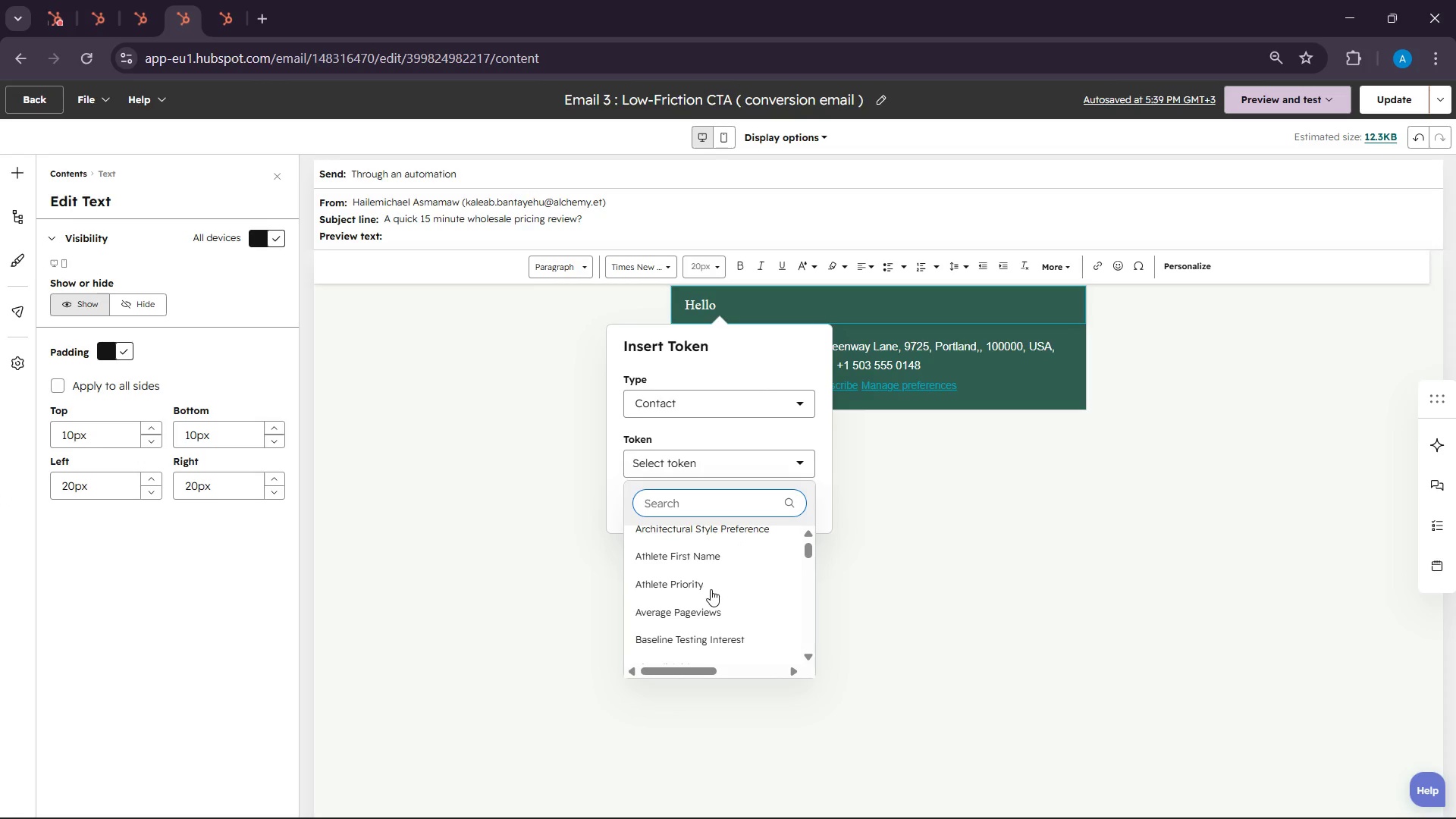 
scroll: coordinate [711, 589], scroll_direction: down, amount: 1.0
 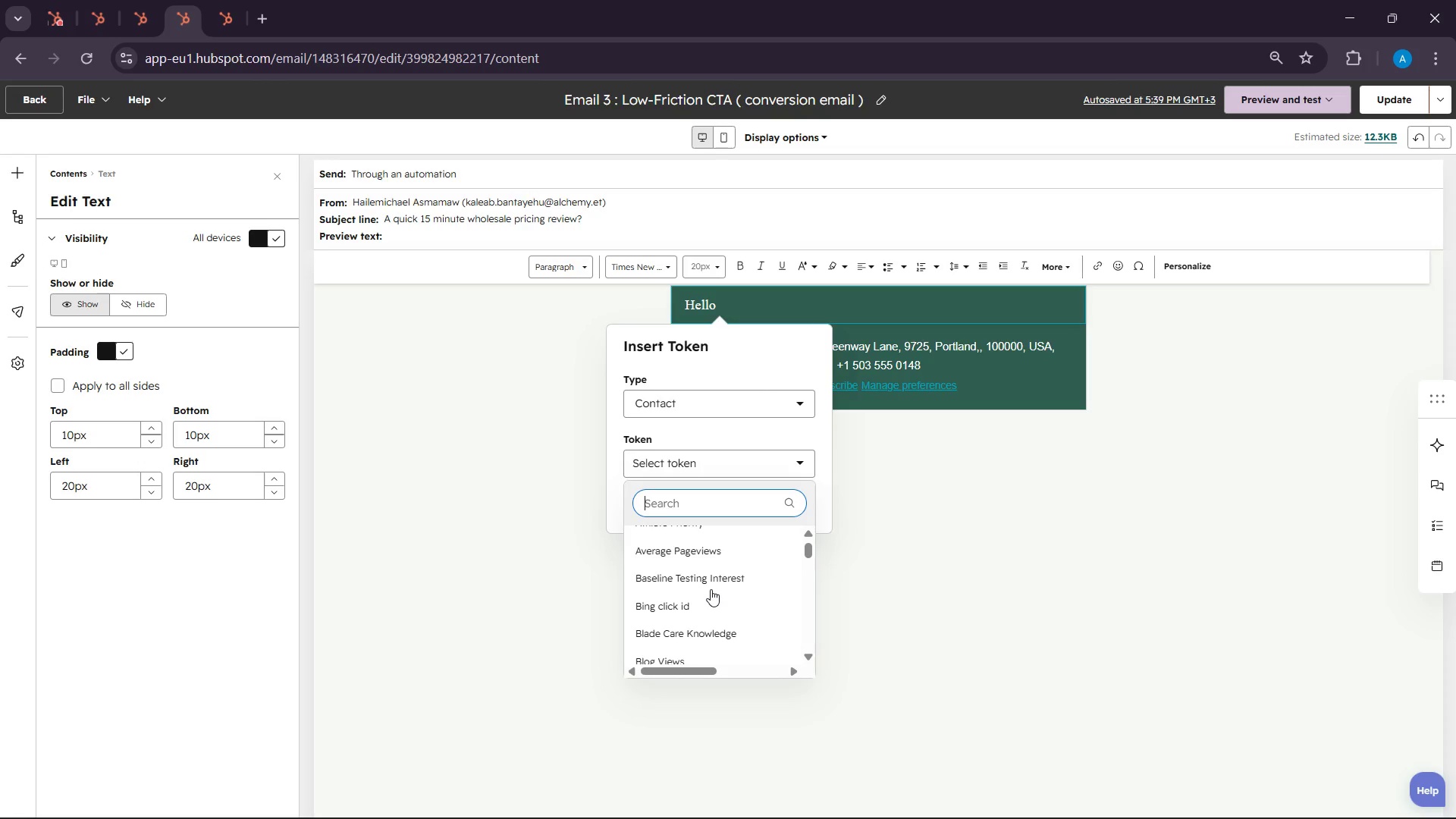 
scroll: coordinate [711, 589], scroll_direction: up, amount: 3.0
 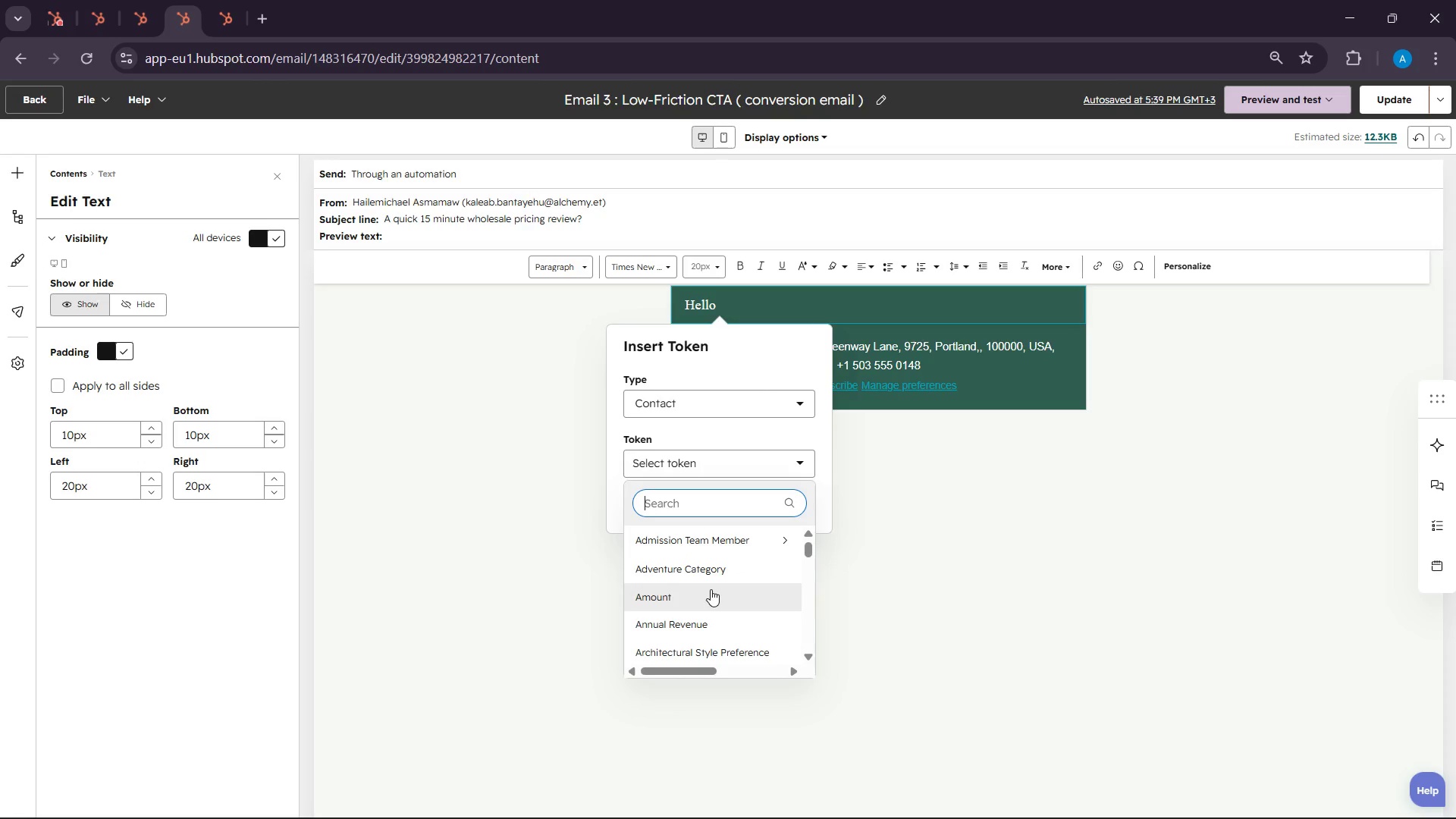 
scroll: coordinate [711, 589], scroll_direction: down, amount: 4.0
 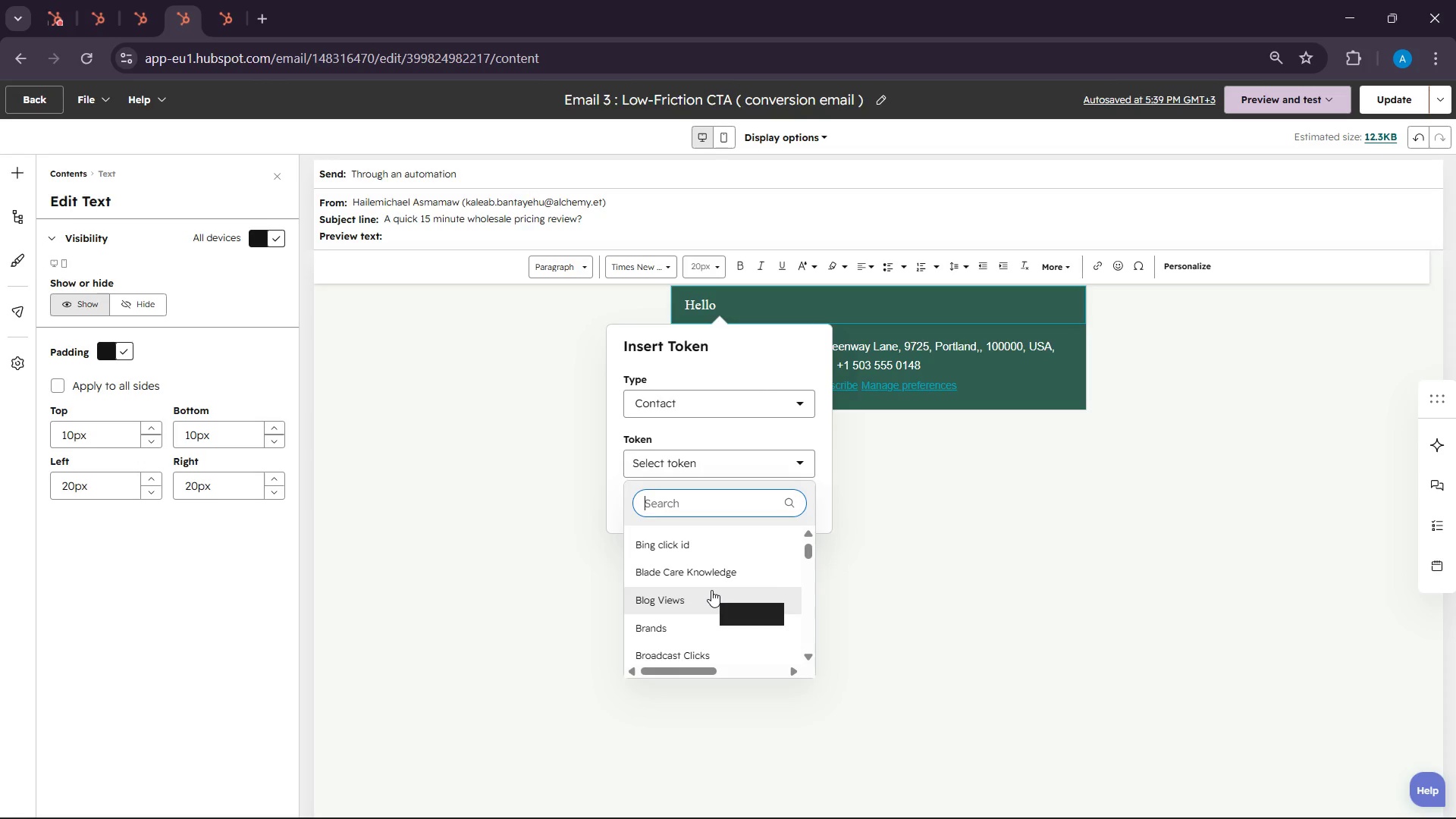 
type(first)
 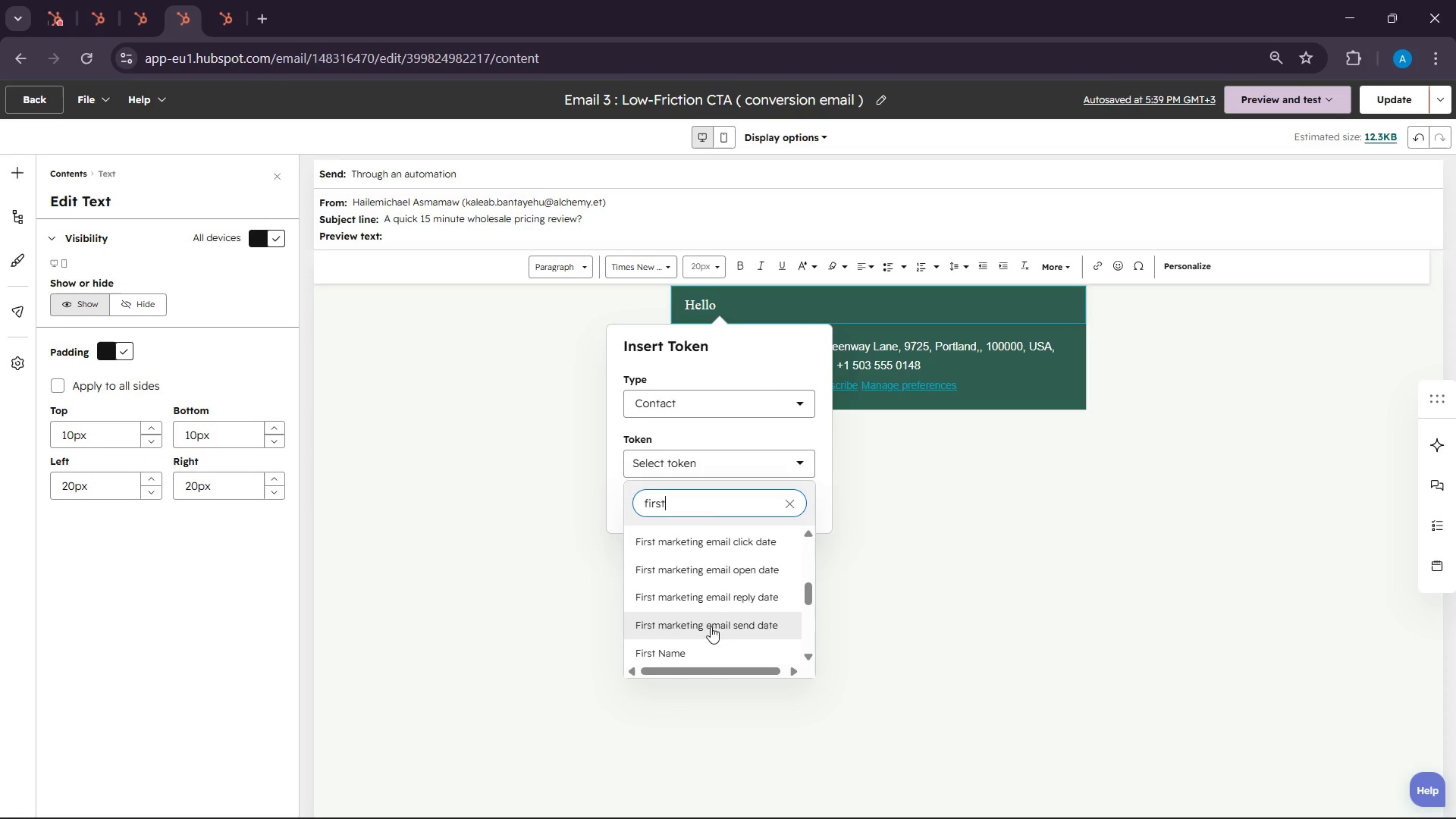 
left_click([705, 644])
 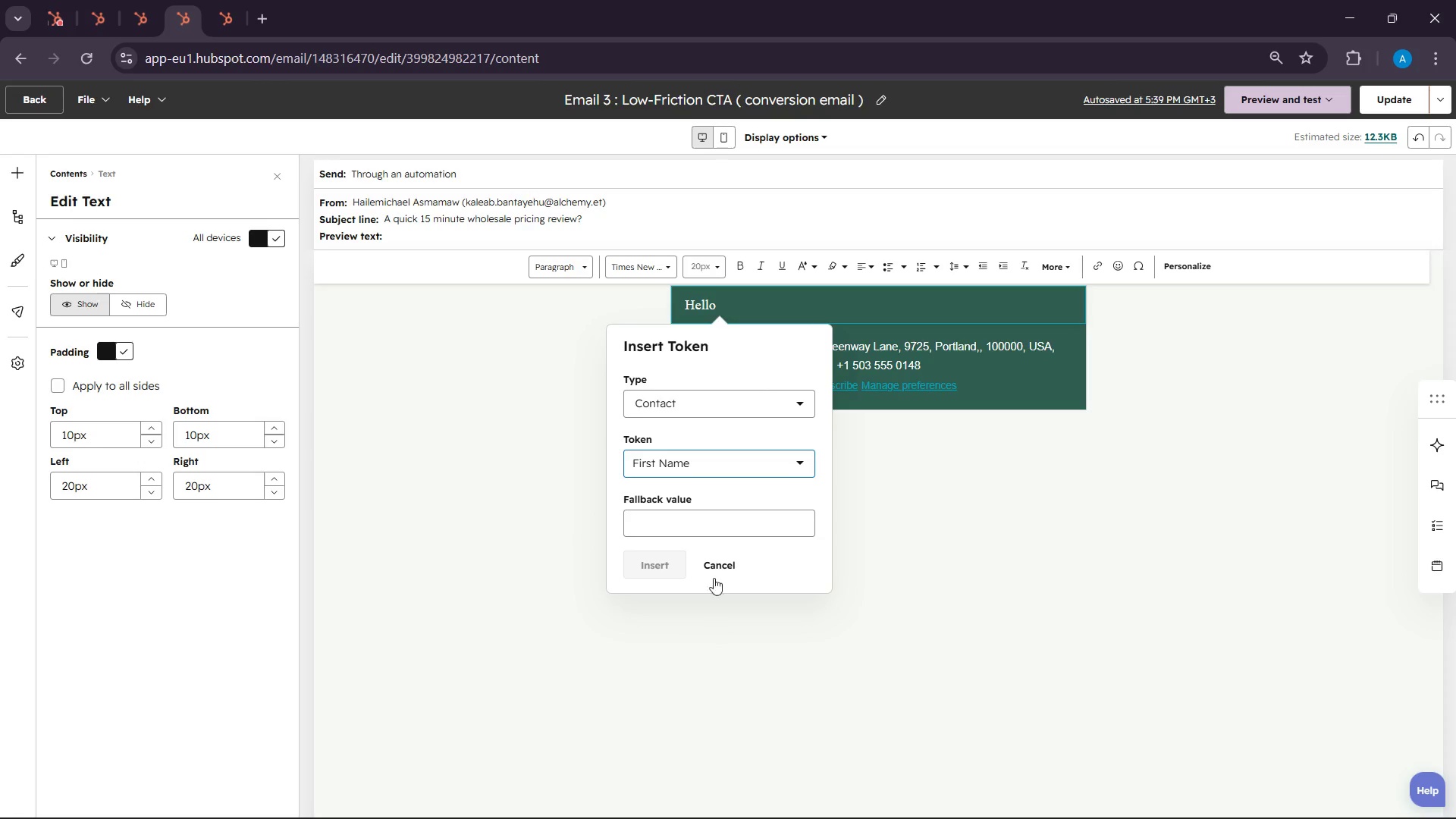 
left_click([717, 526])
 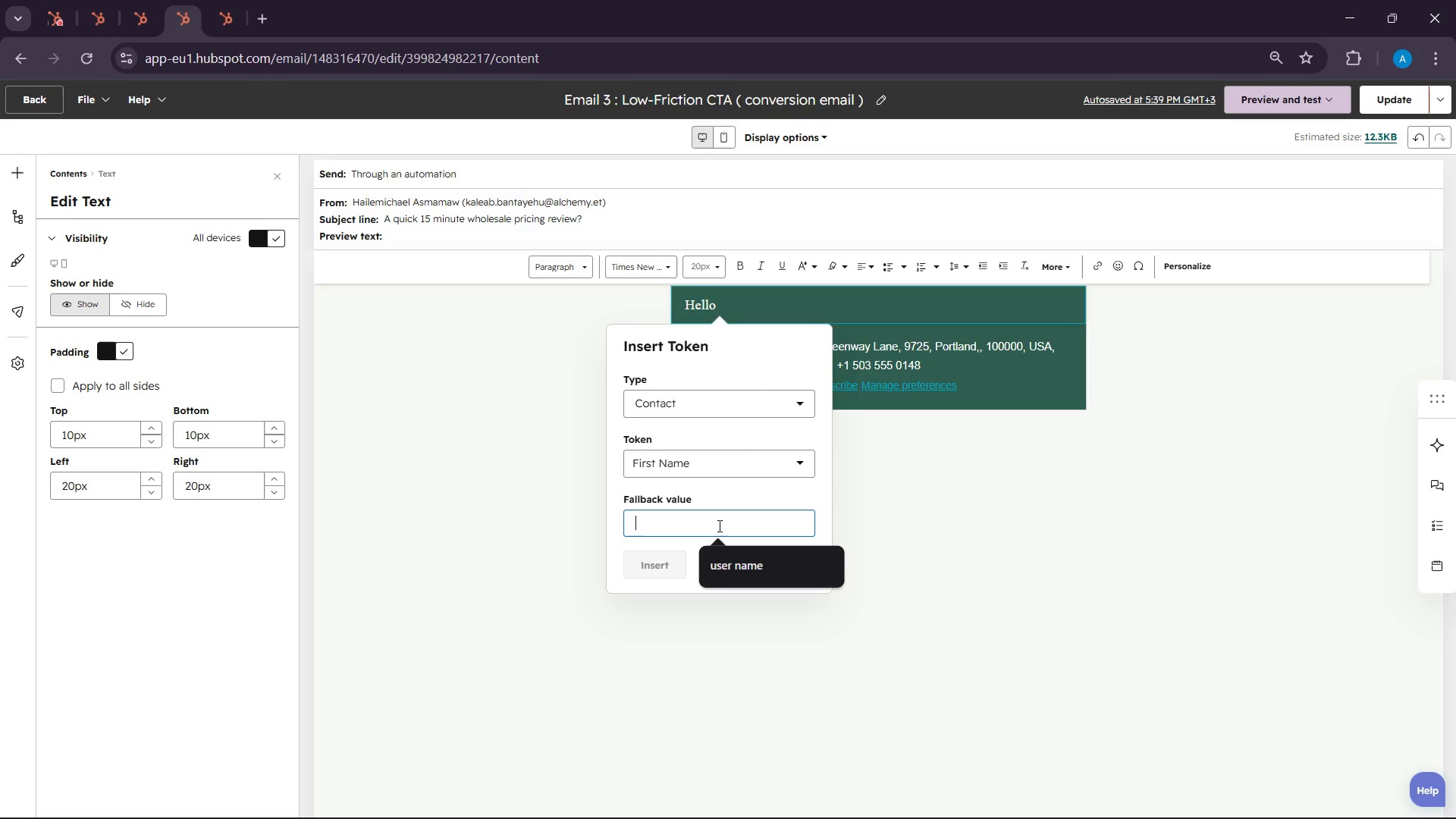 
type(user name)
 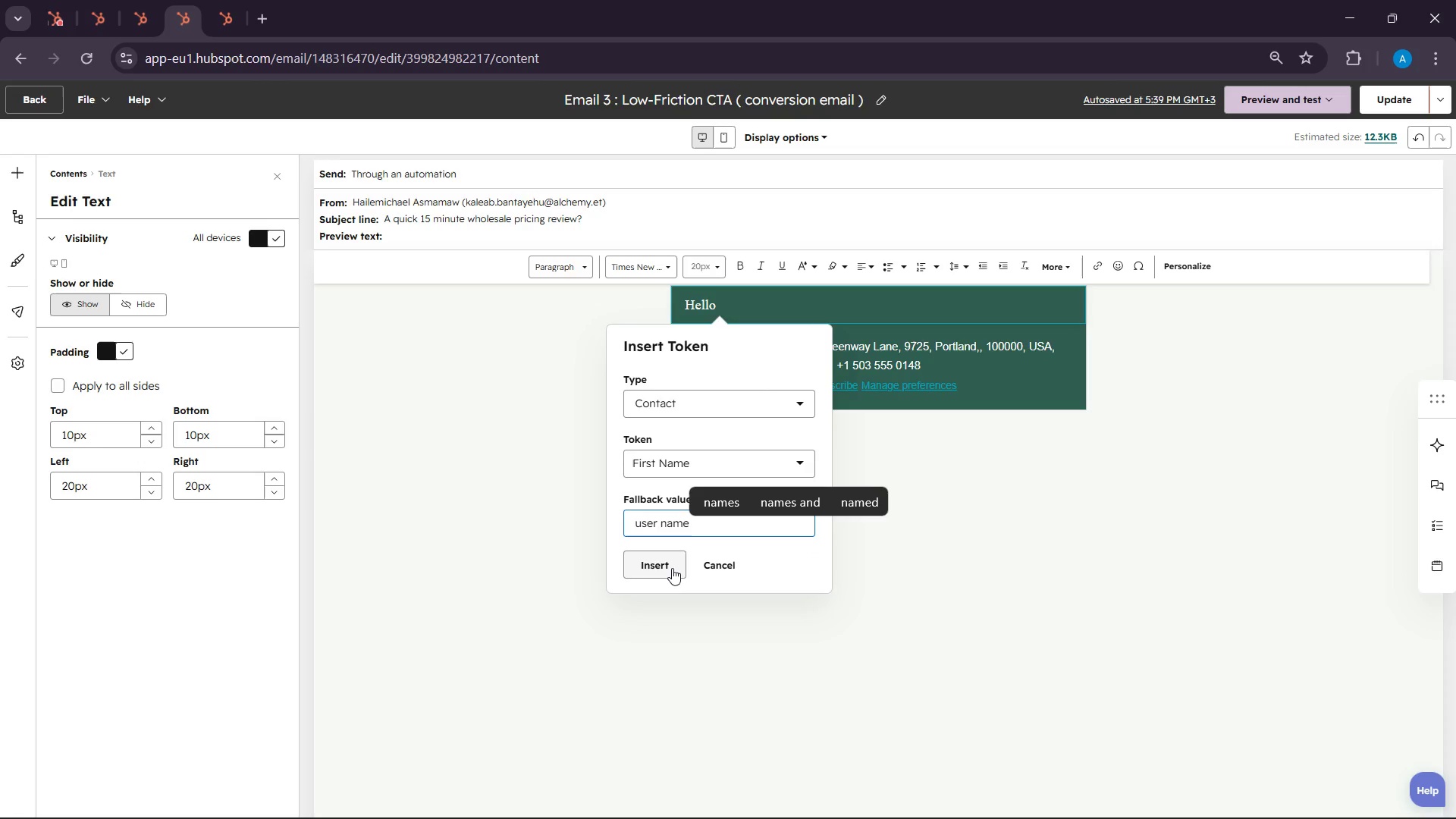 
left_click([672, 568])
 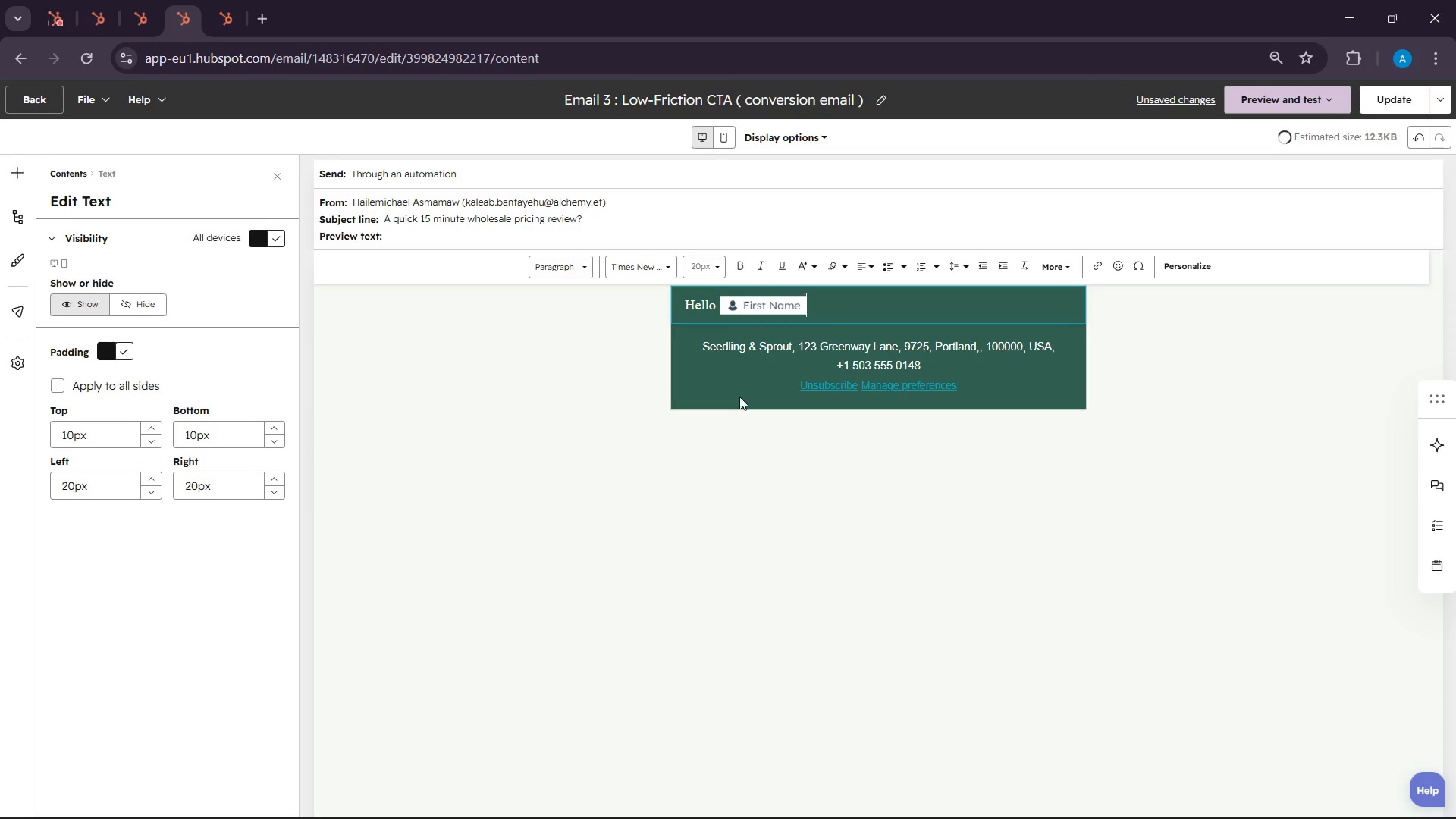 
scroll: coordinate [880, 337], scroll_direction: up, amount: 3.0
 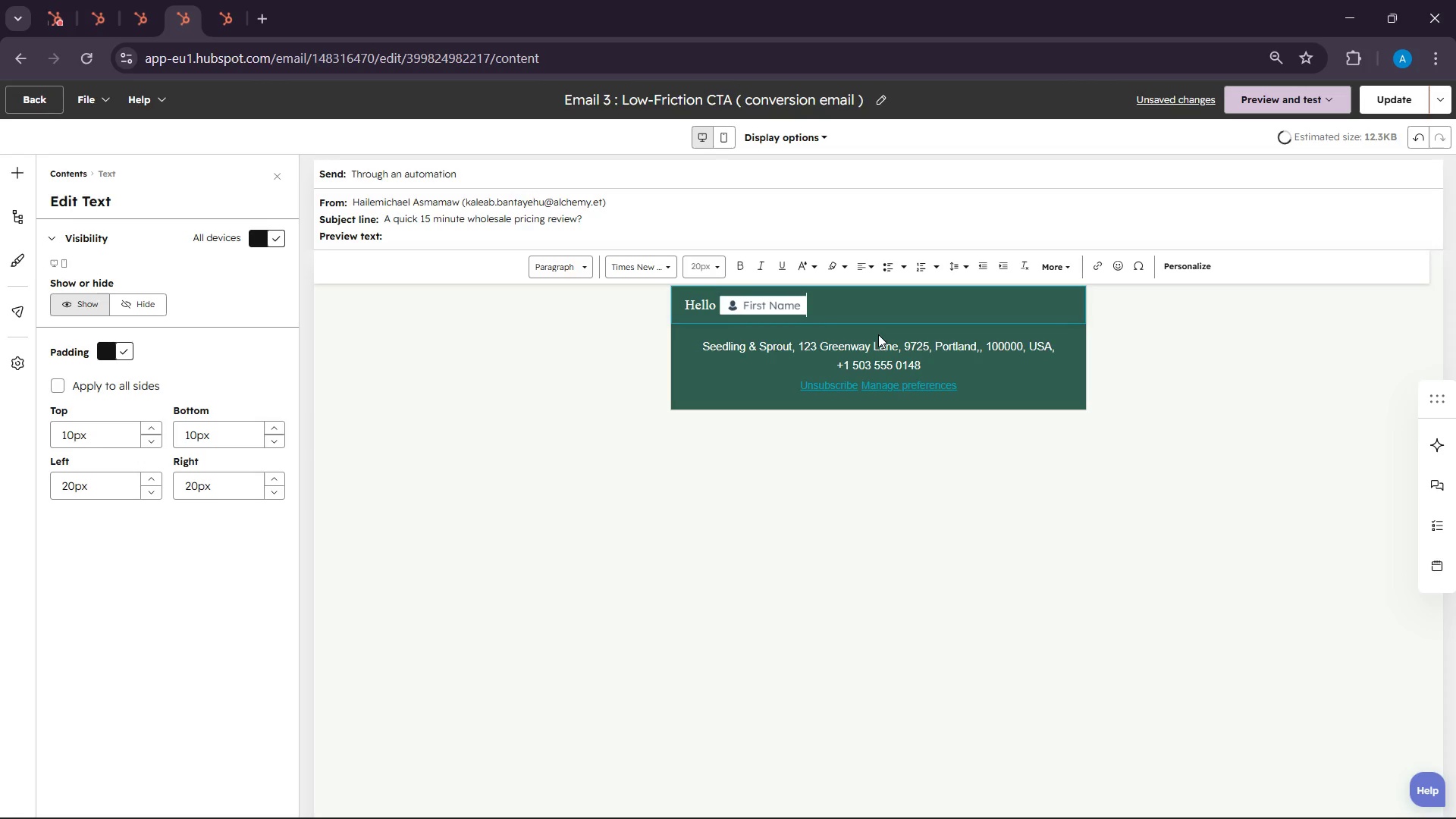 
key(Comma)
 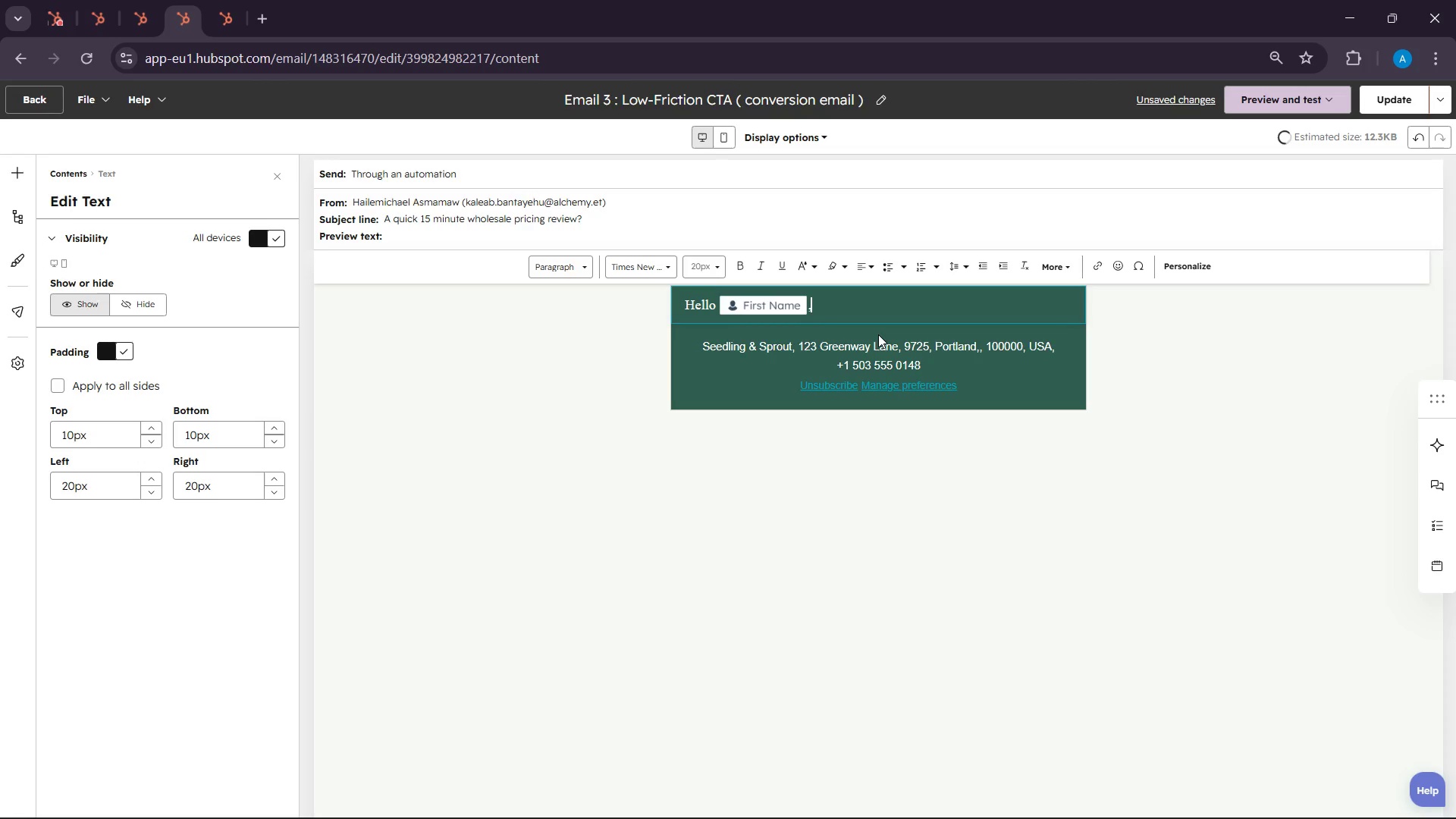 
key(Enter)
 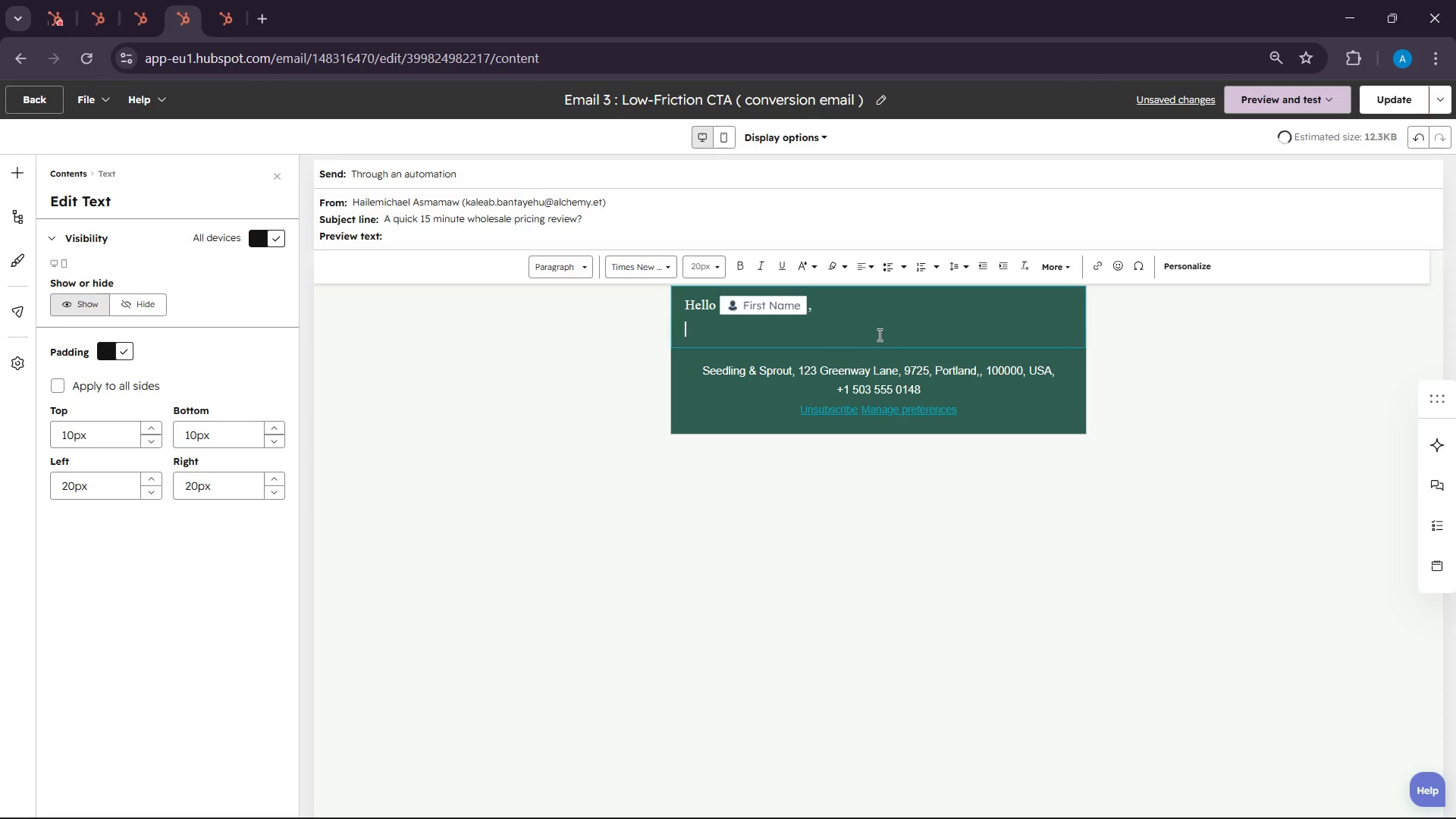 
key(Enter)
 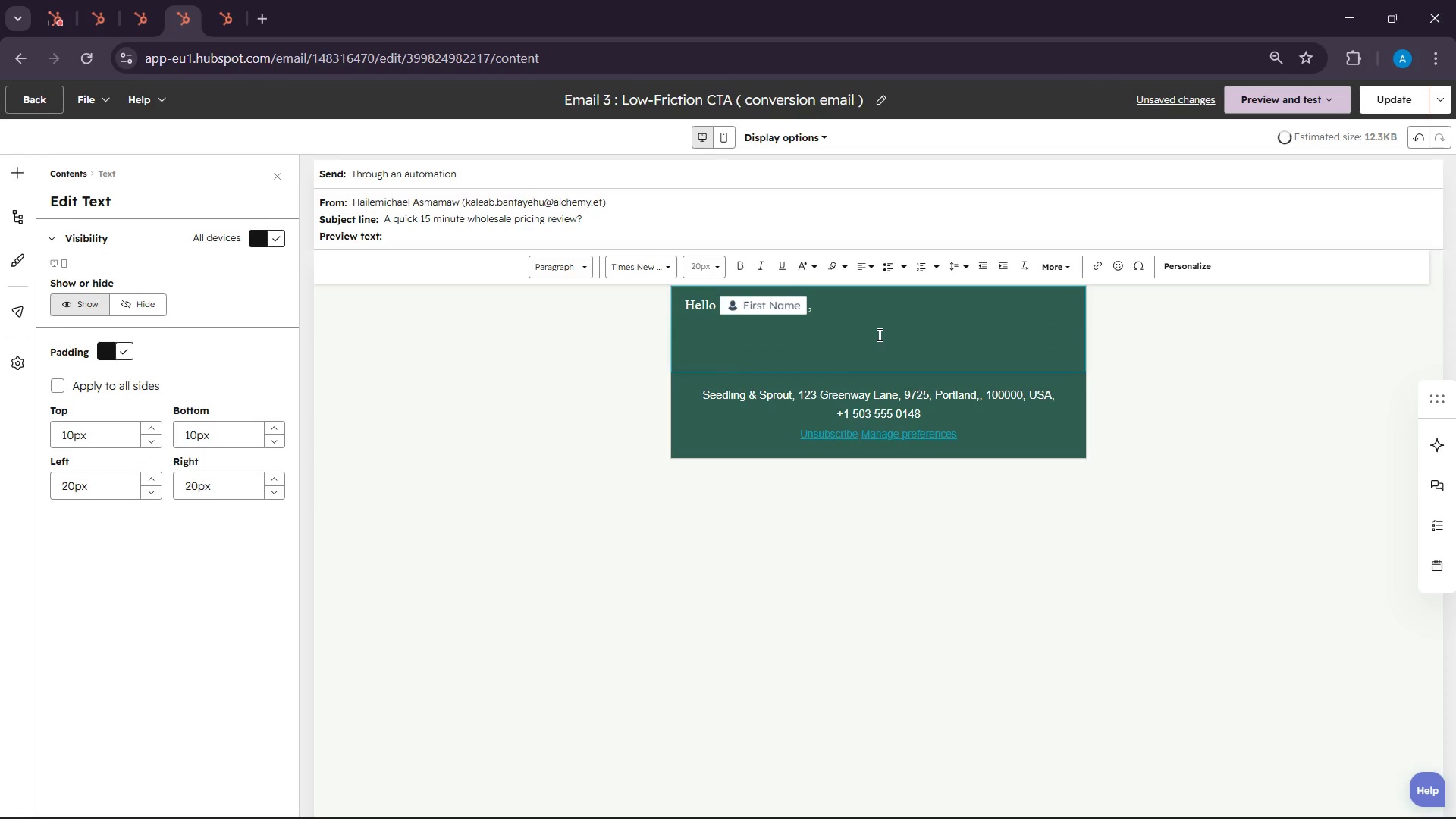 
type(I will j)
key(Backspace)
type(keep this simple, )
 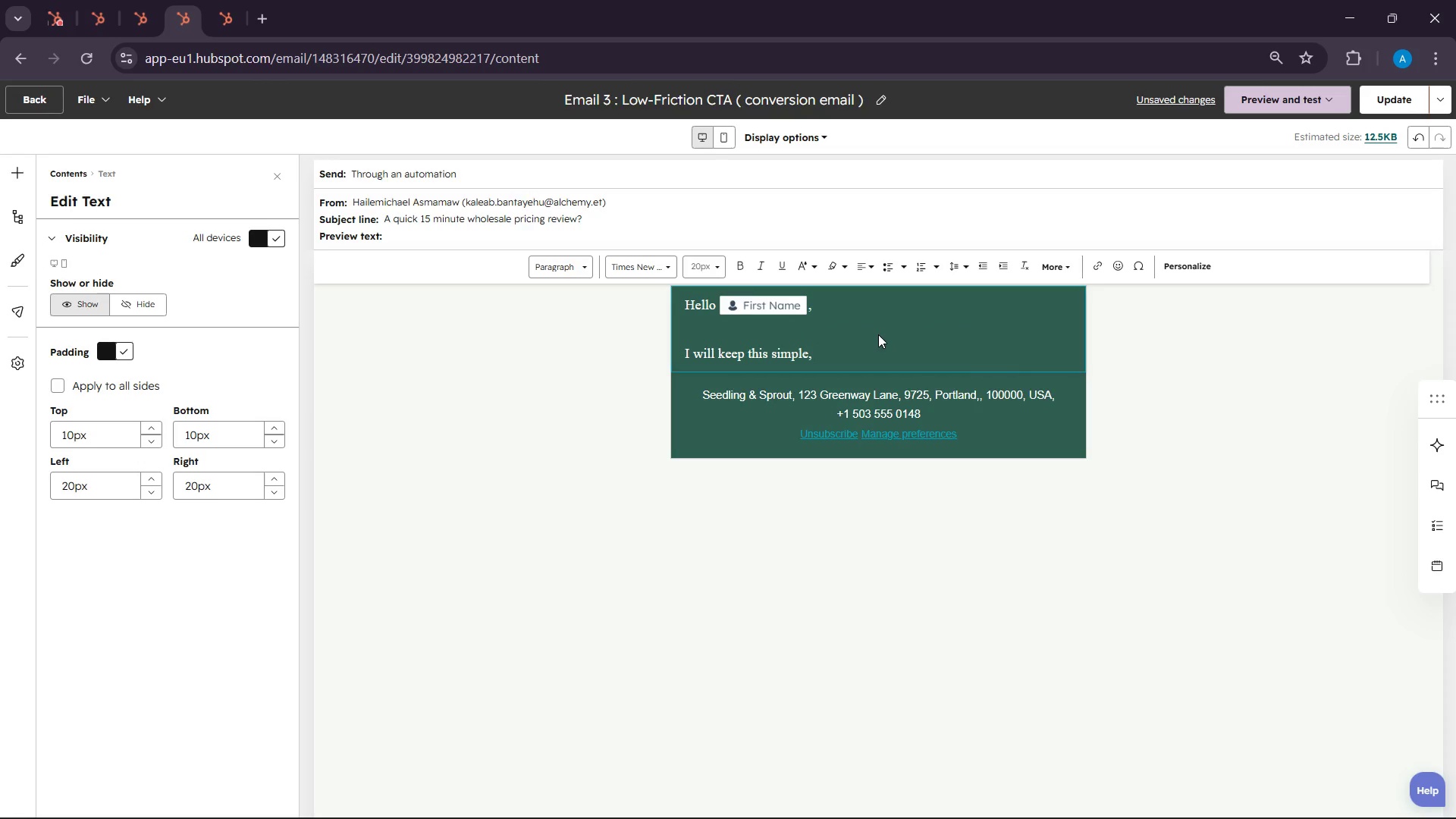 
hold_key(key=ShiftLeft, duration=0.56)
 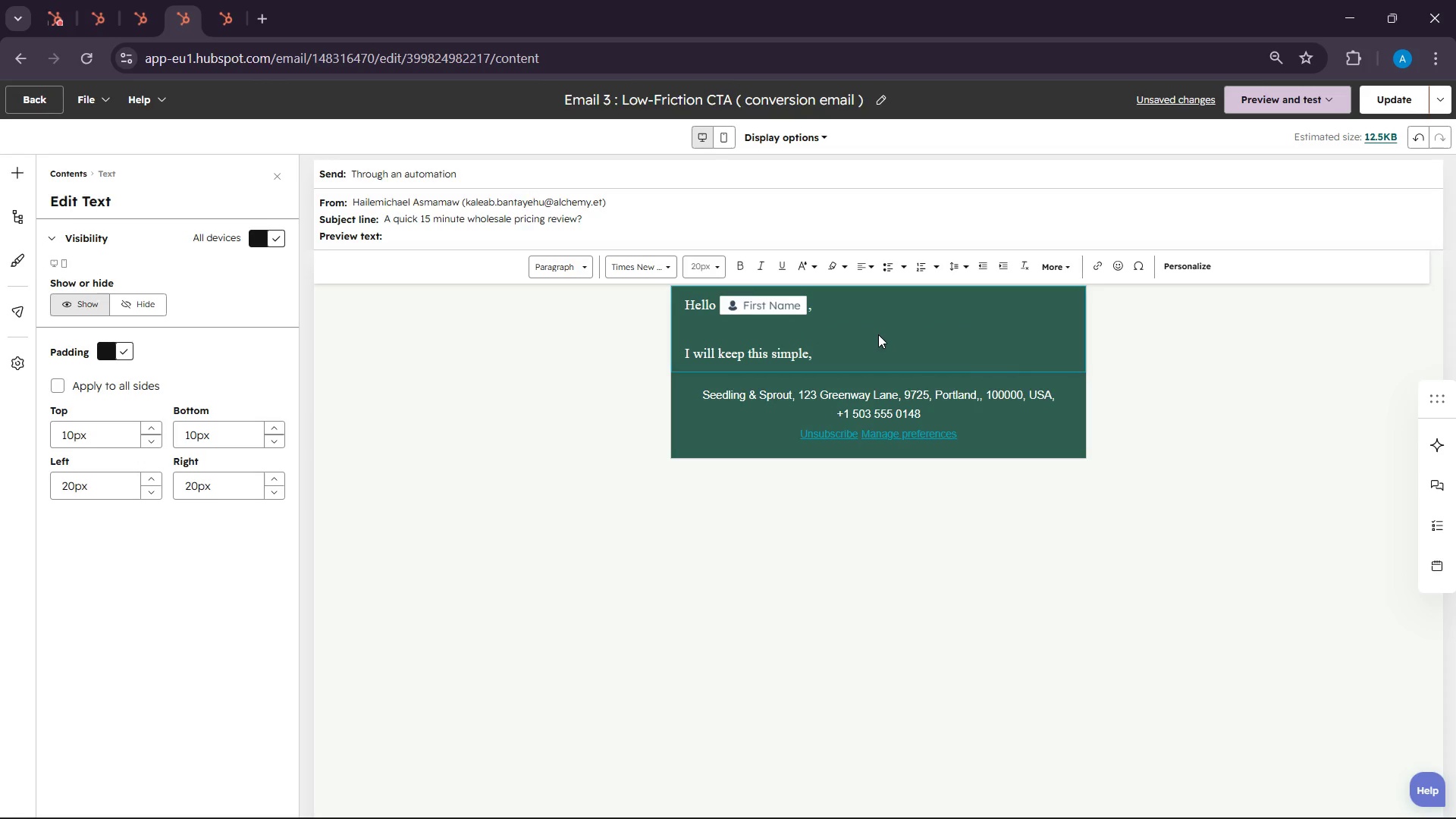 
type(I)
key(Backspace)
type(if you are still considering expanding )
 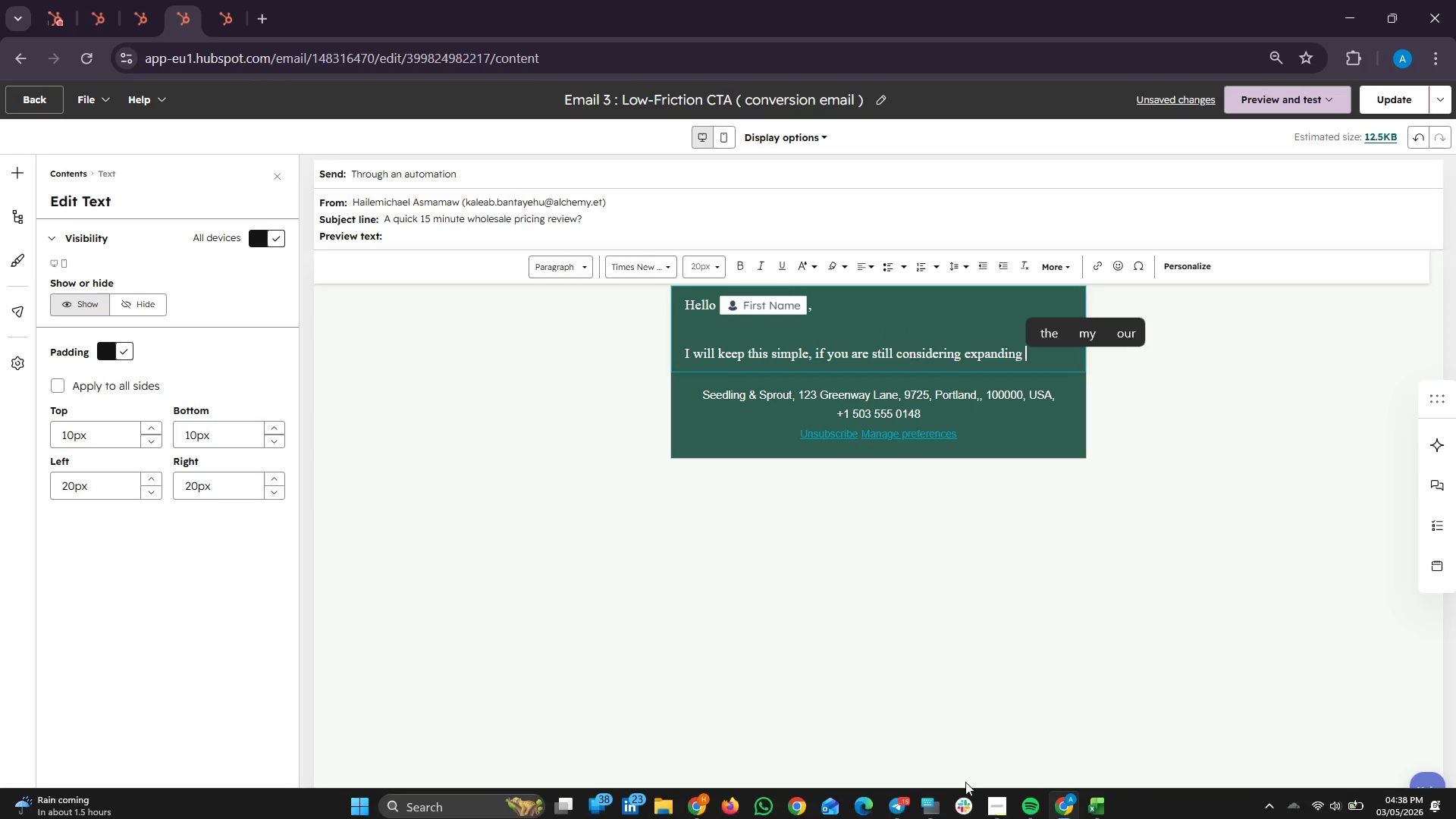 
left_click([1002, 809])